 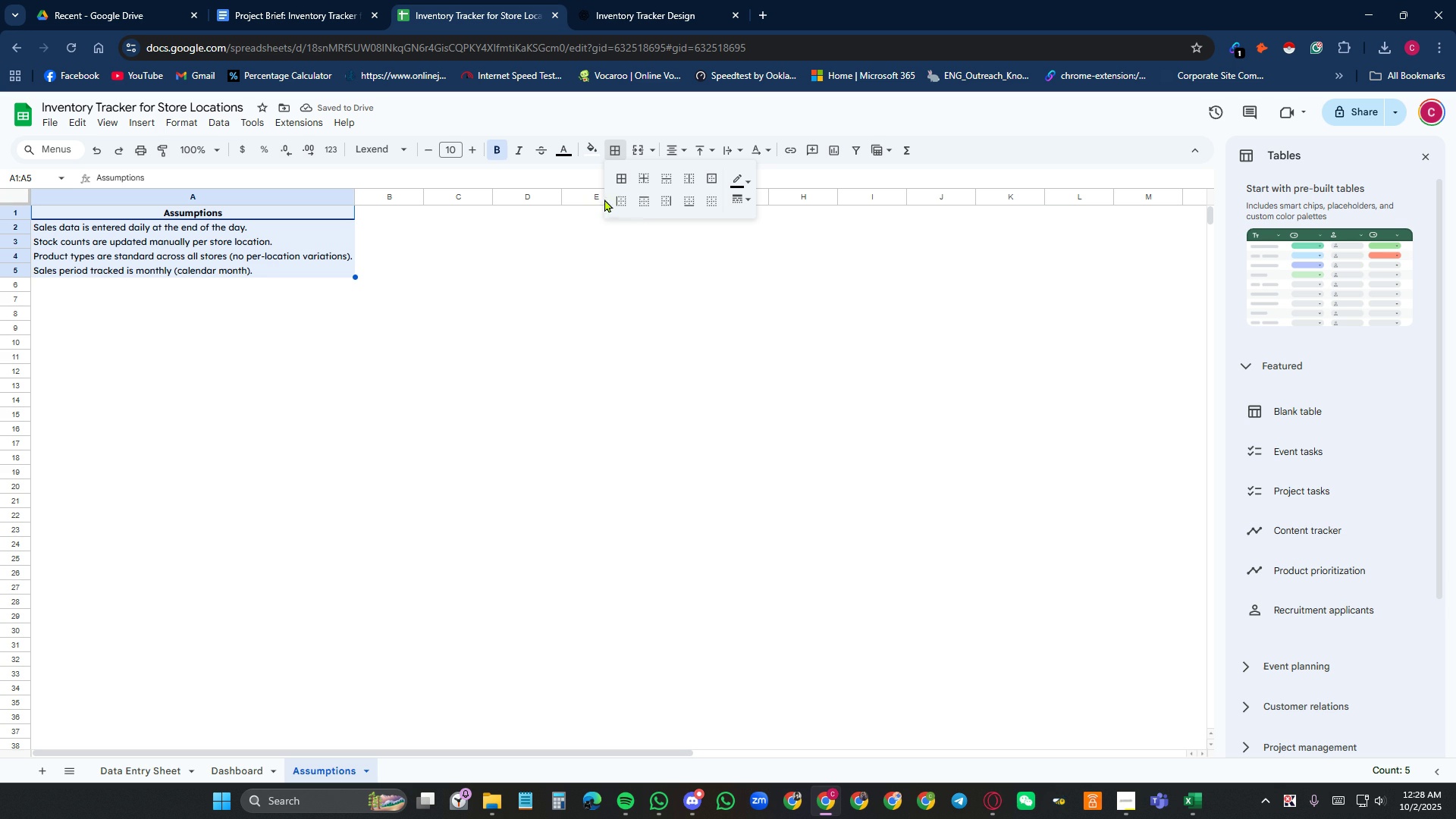 
left_click([718, 176])
 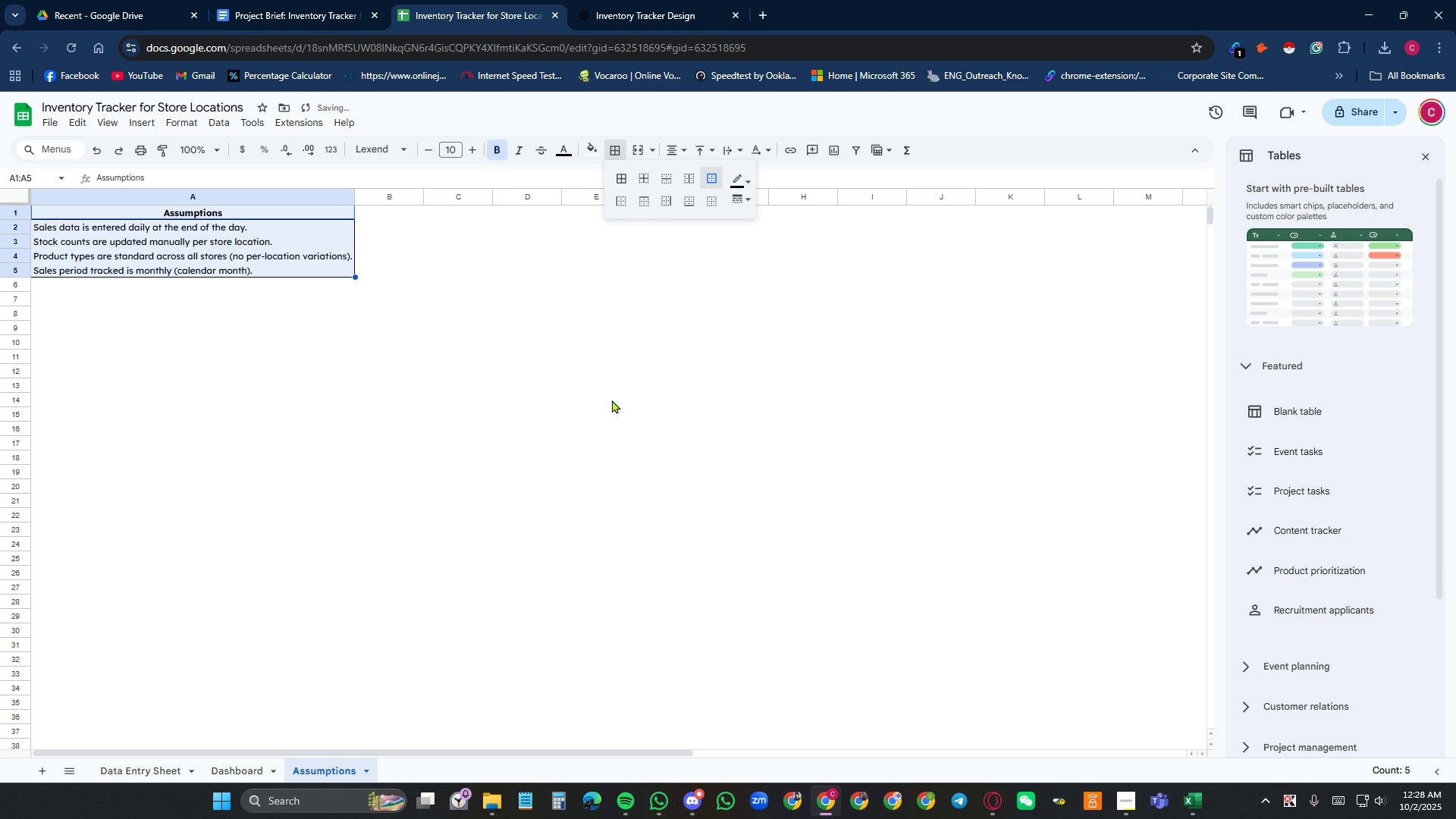 
left_click([612, 400])
 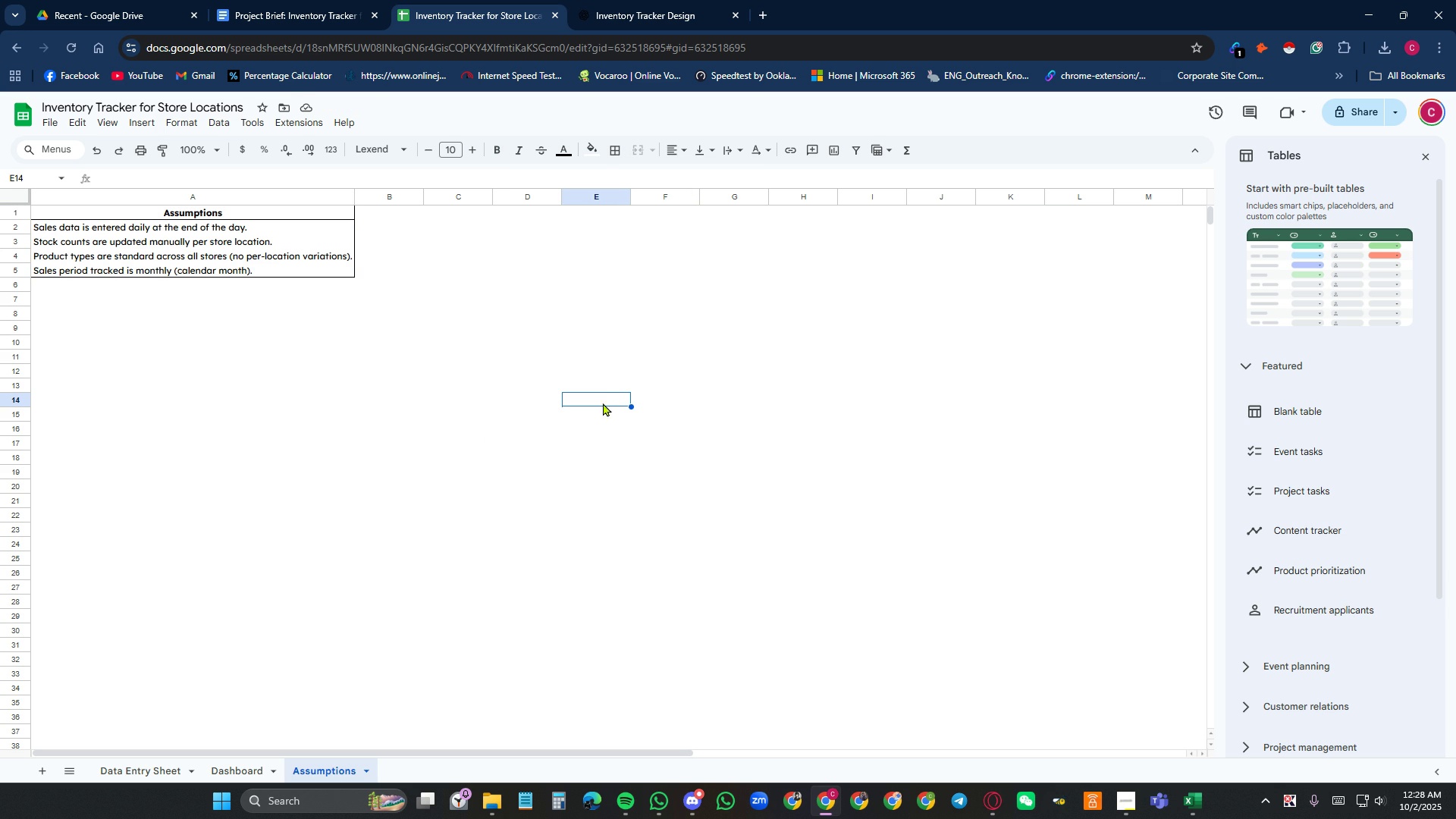 
wait(6.83)
 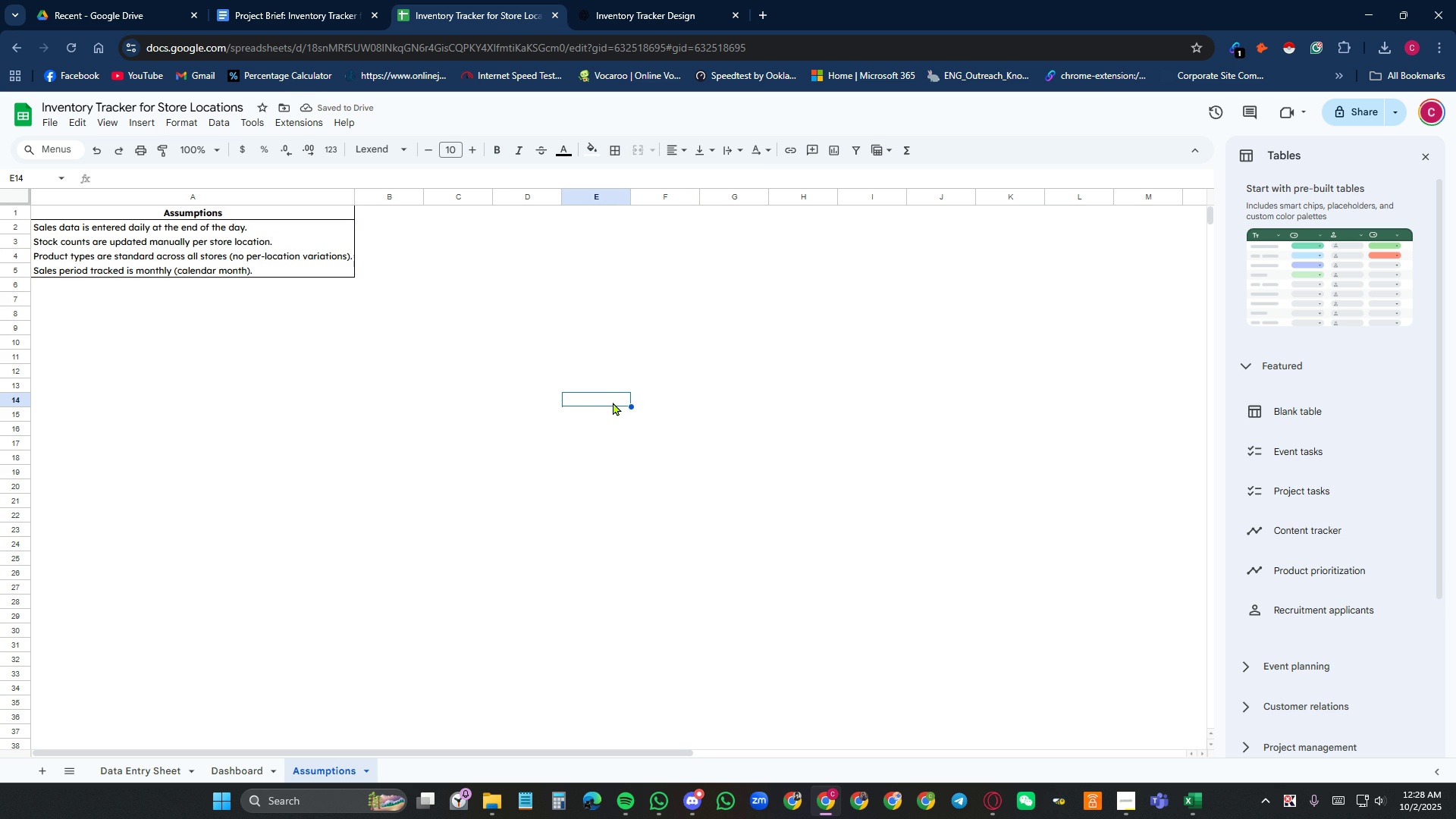 
left_click([240, 768])
 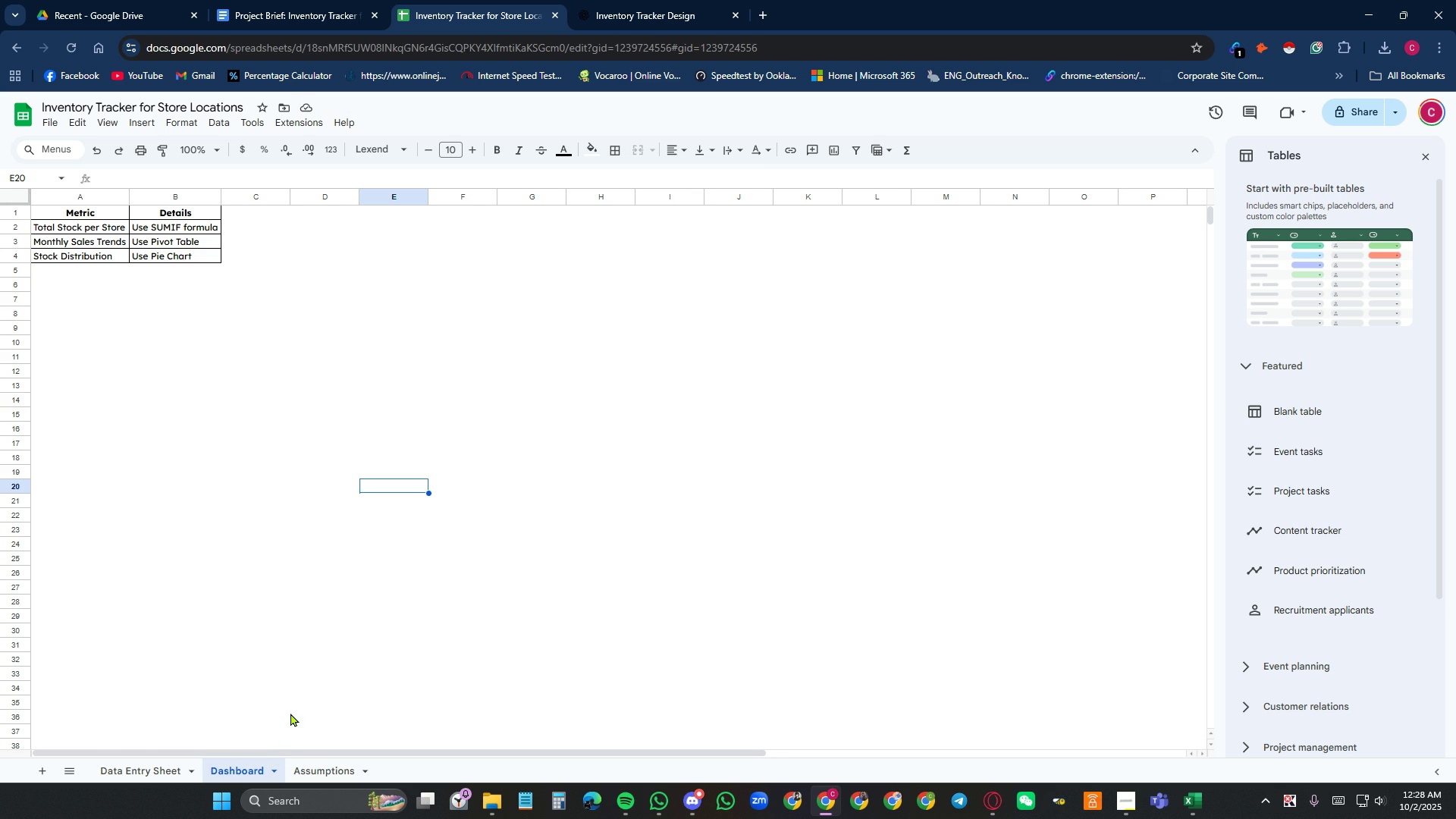 
mouse_move([286, 685])
 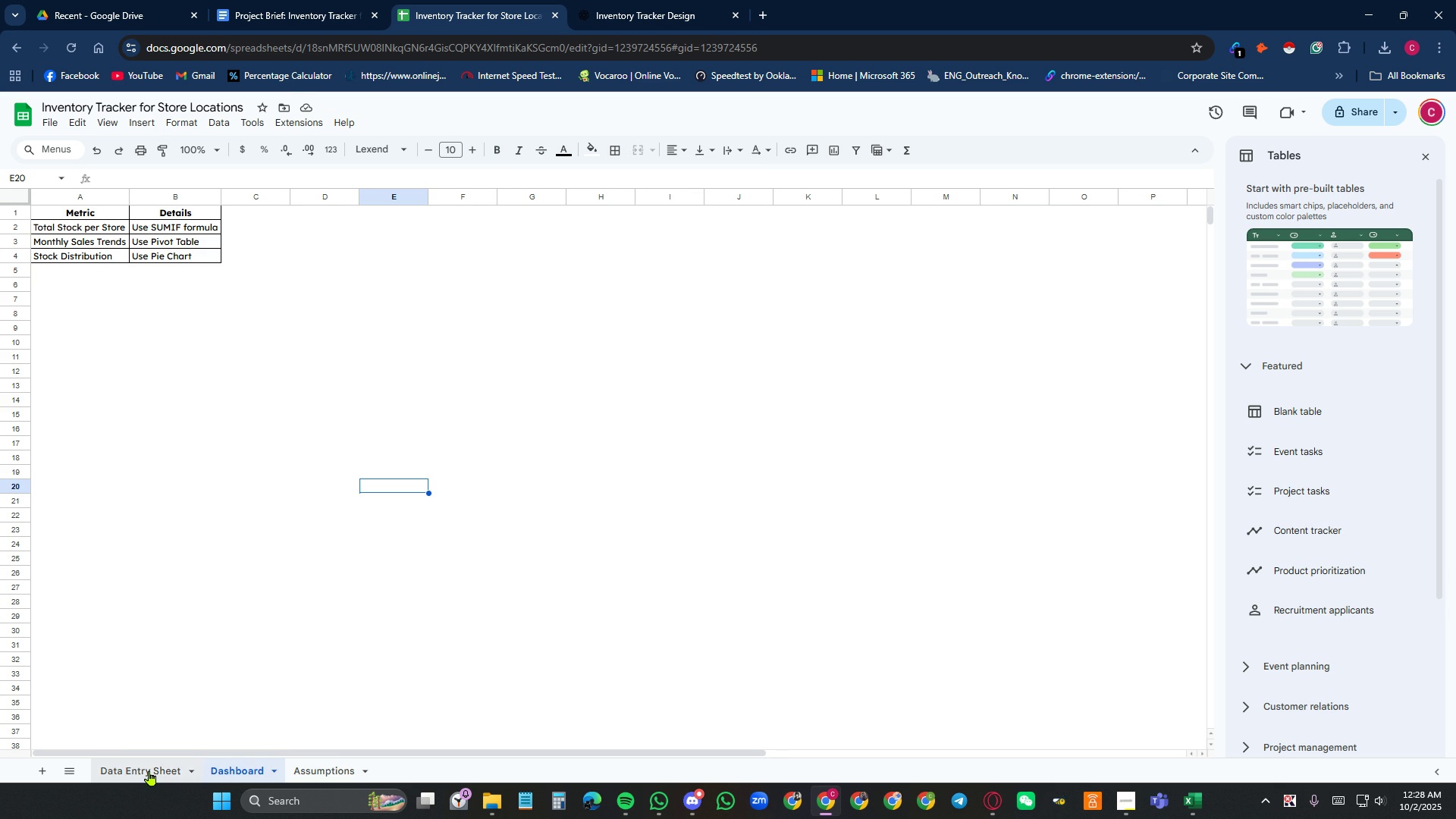 
left_click([149, 770])
 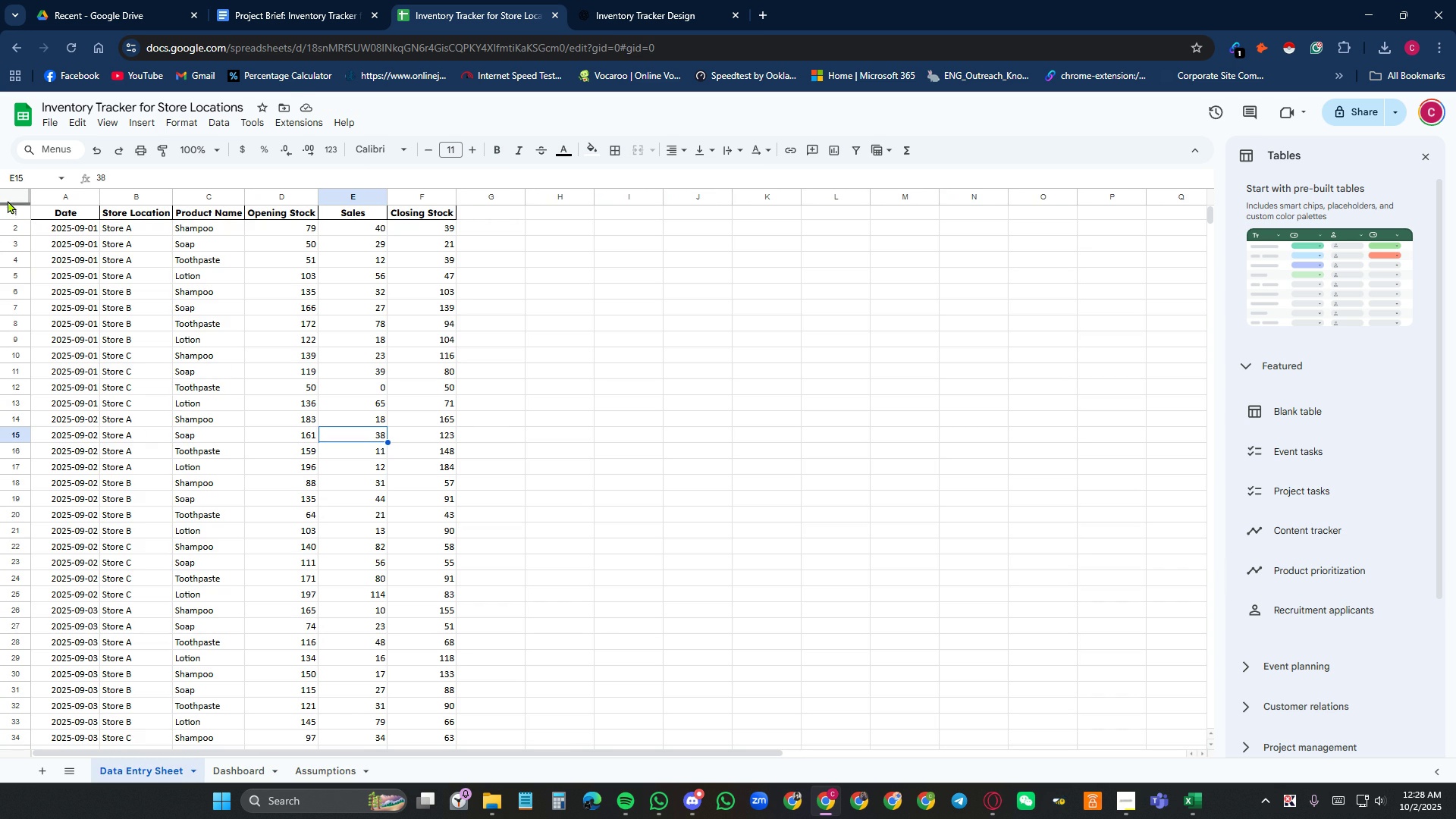 
left_click([8, 198])
 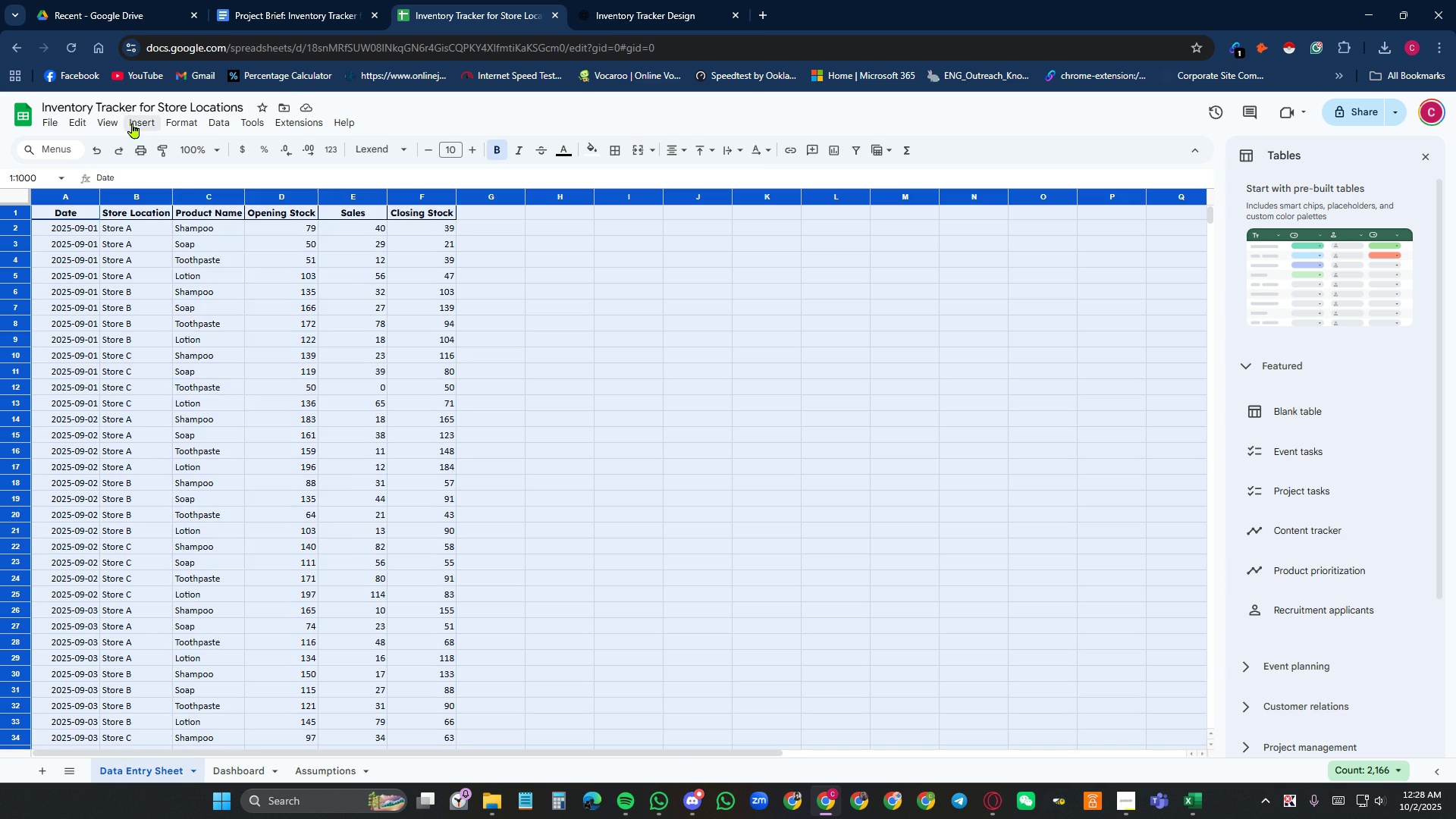 
left_click([133, 123])
 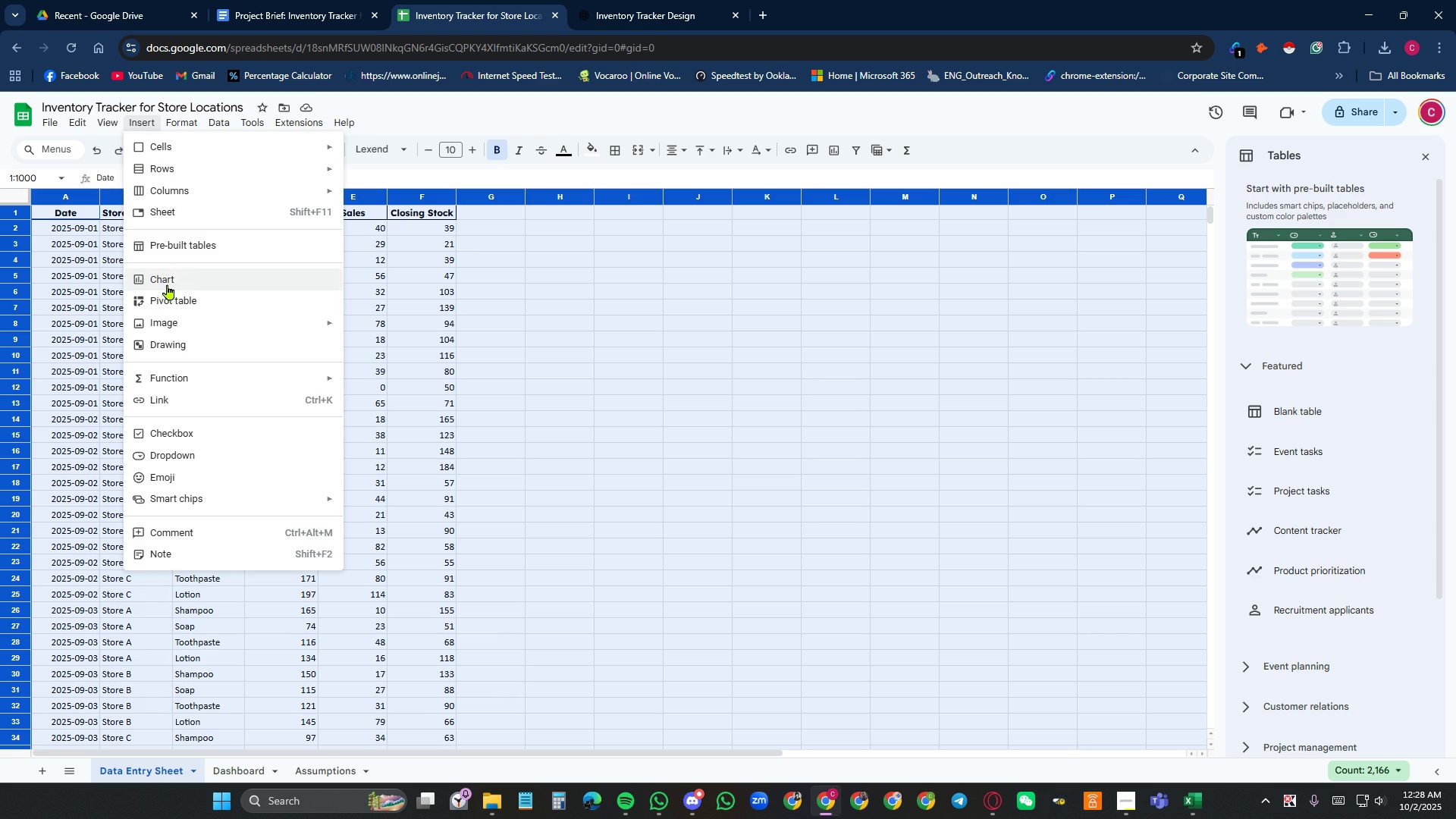 
left_click([168, 297])
 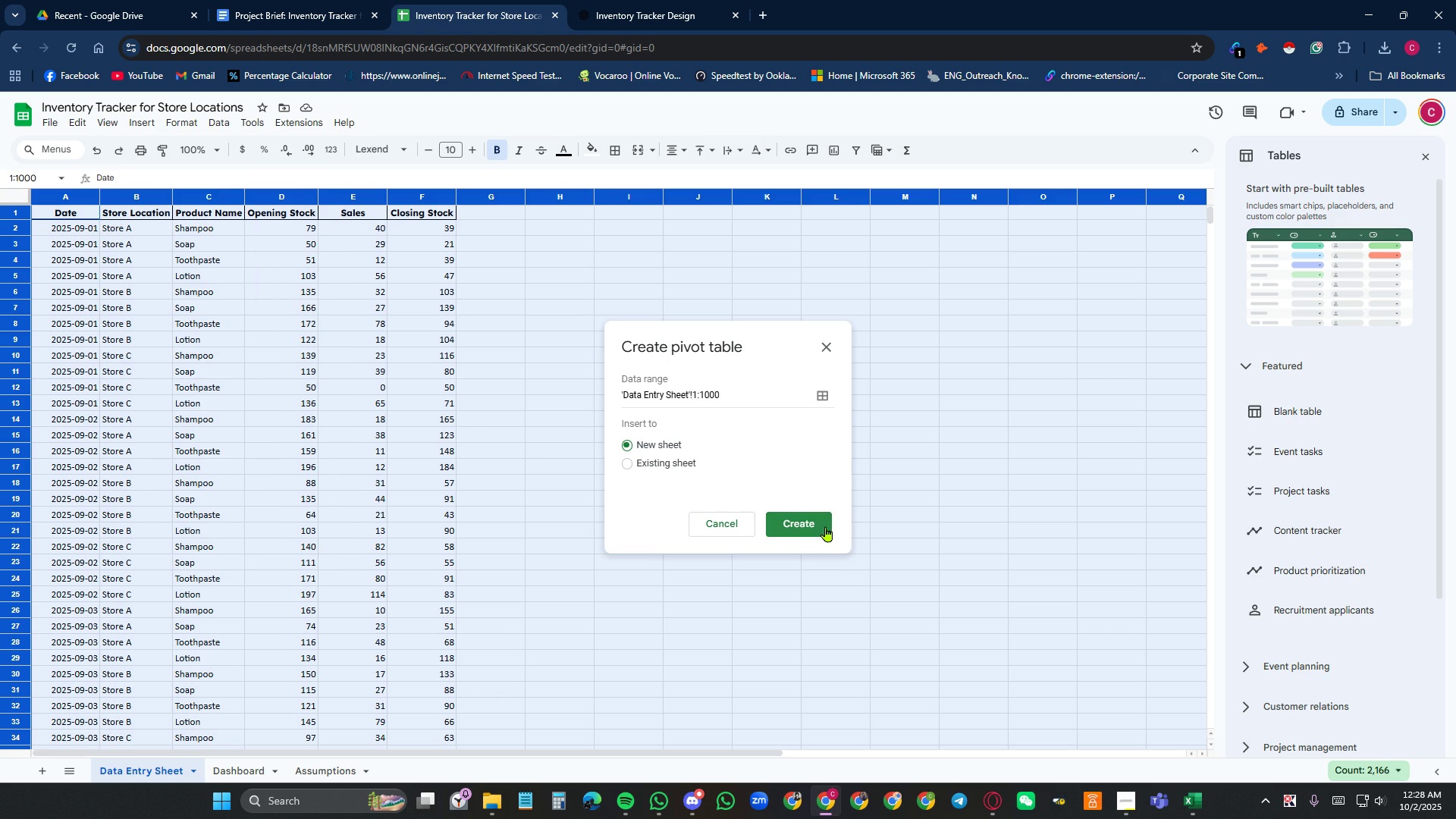 
left_click([825, 526])
 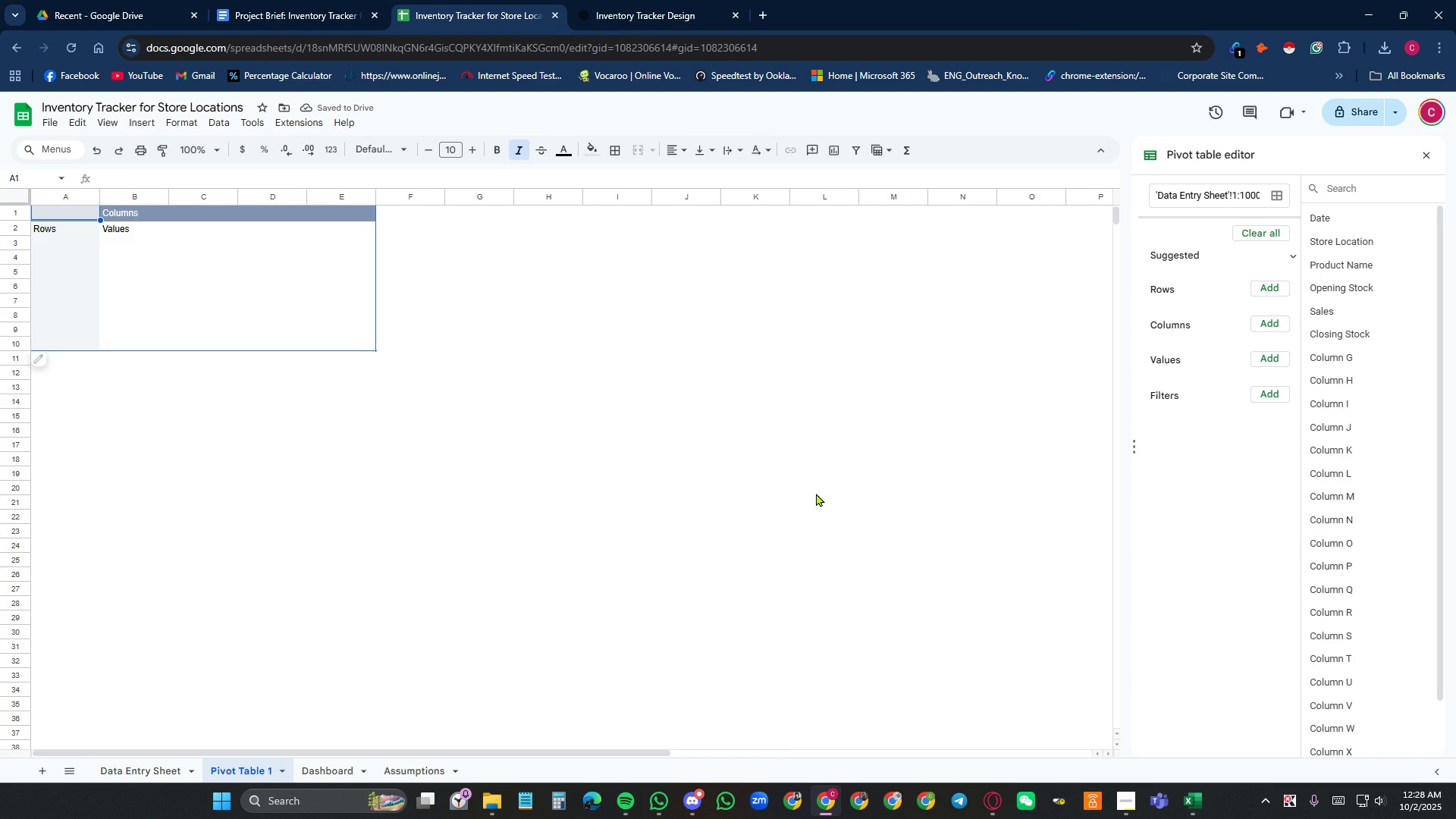 
wait(7.49)
 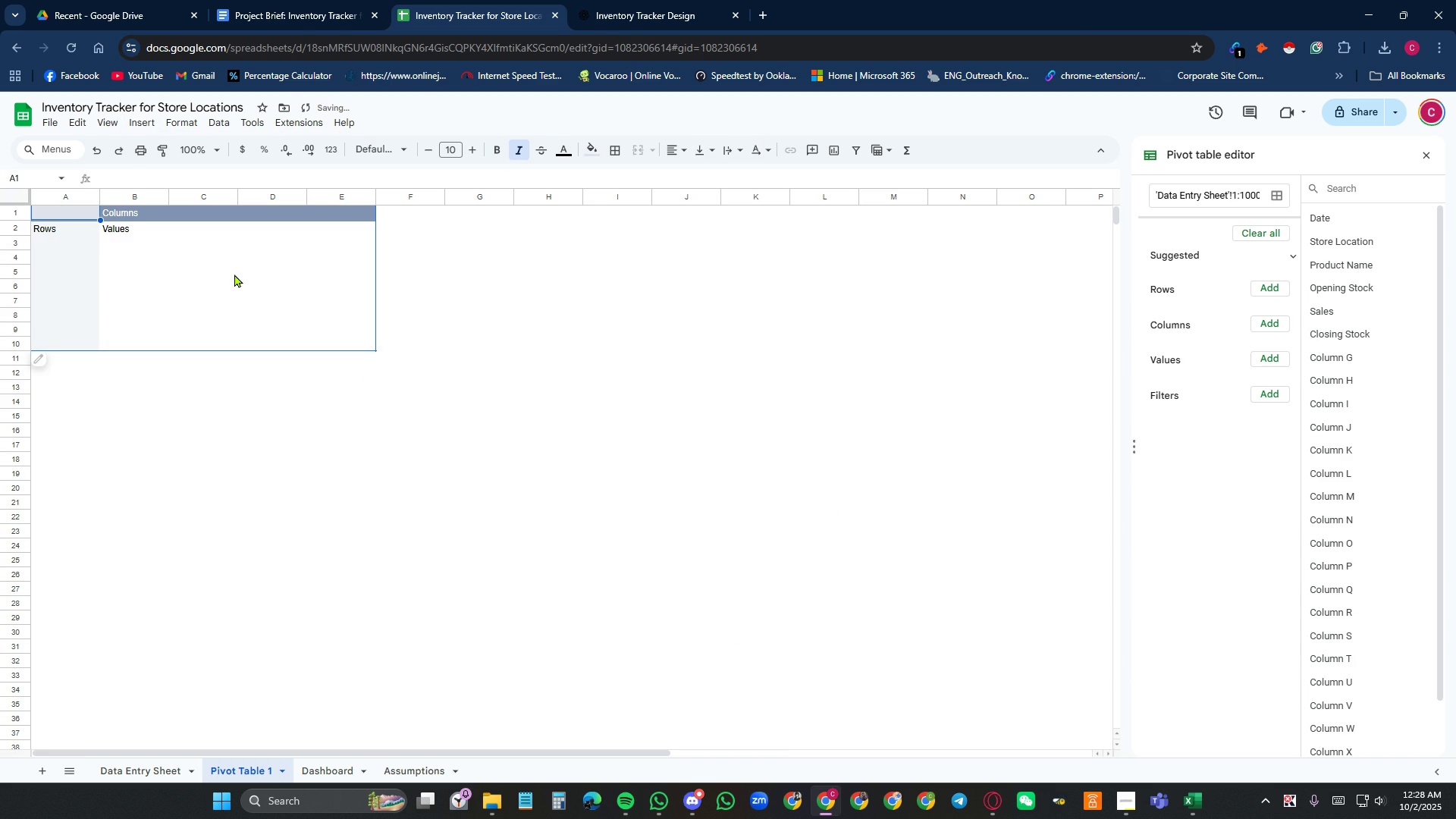 
left_click([294, 10])
 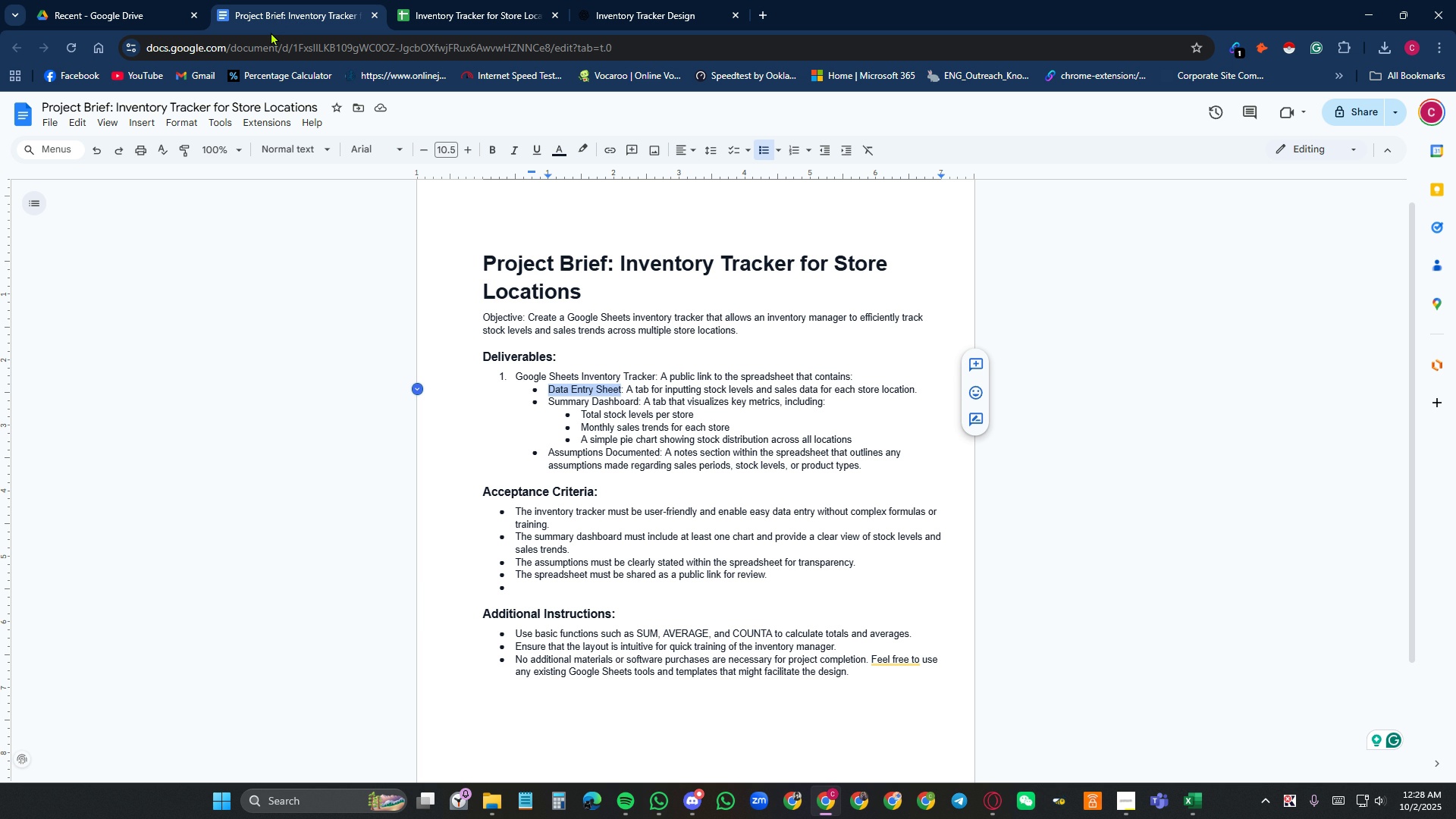 
wait(25.03)
 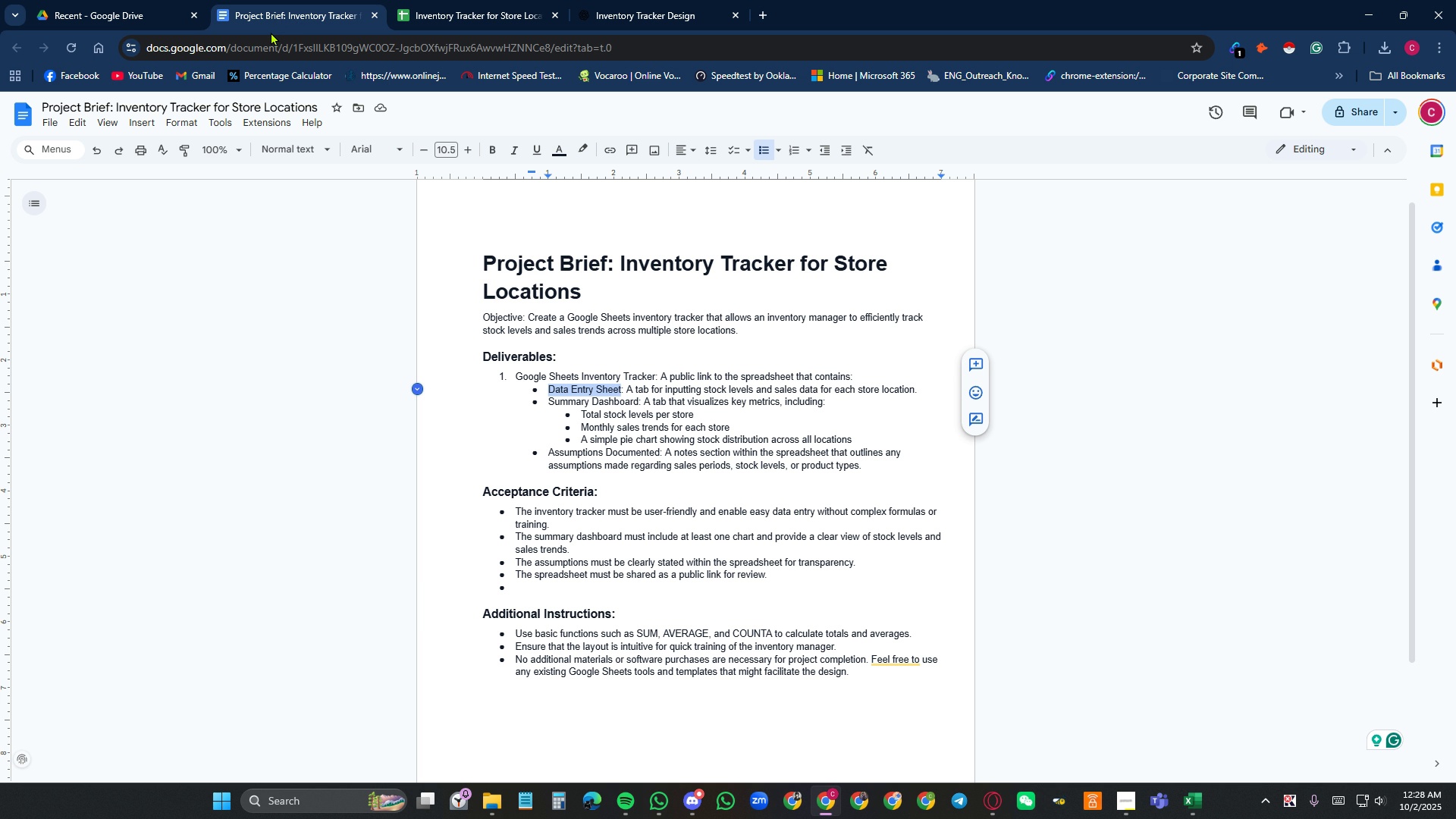 
left_click([452, 0])
 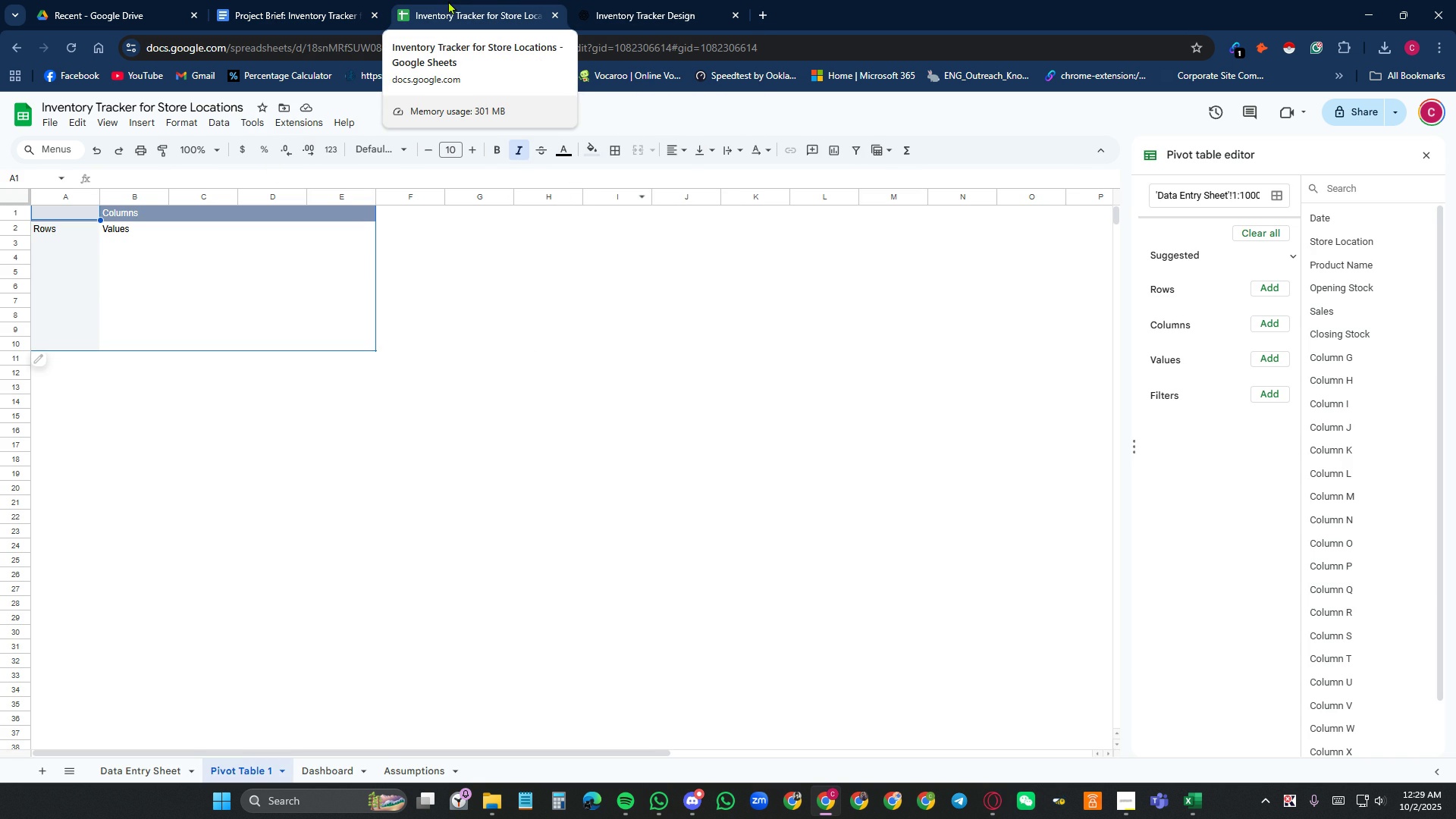 
wait(5.4)
 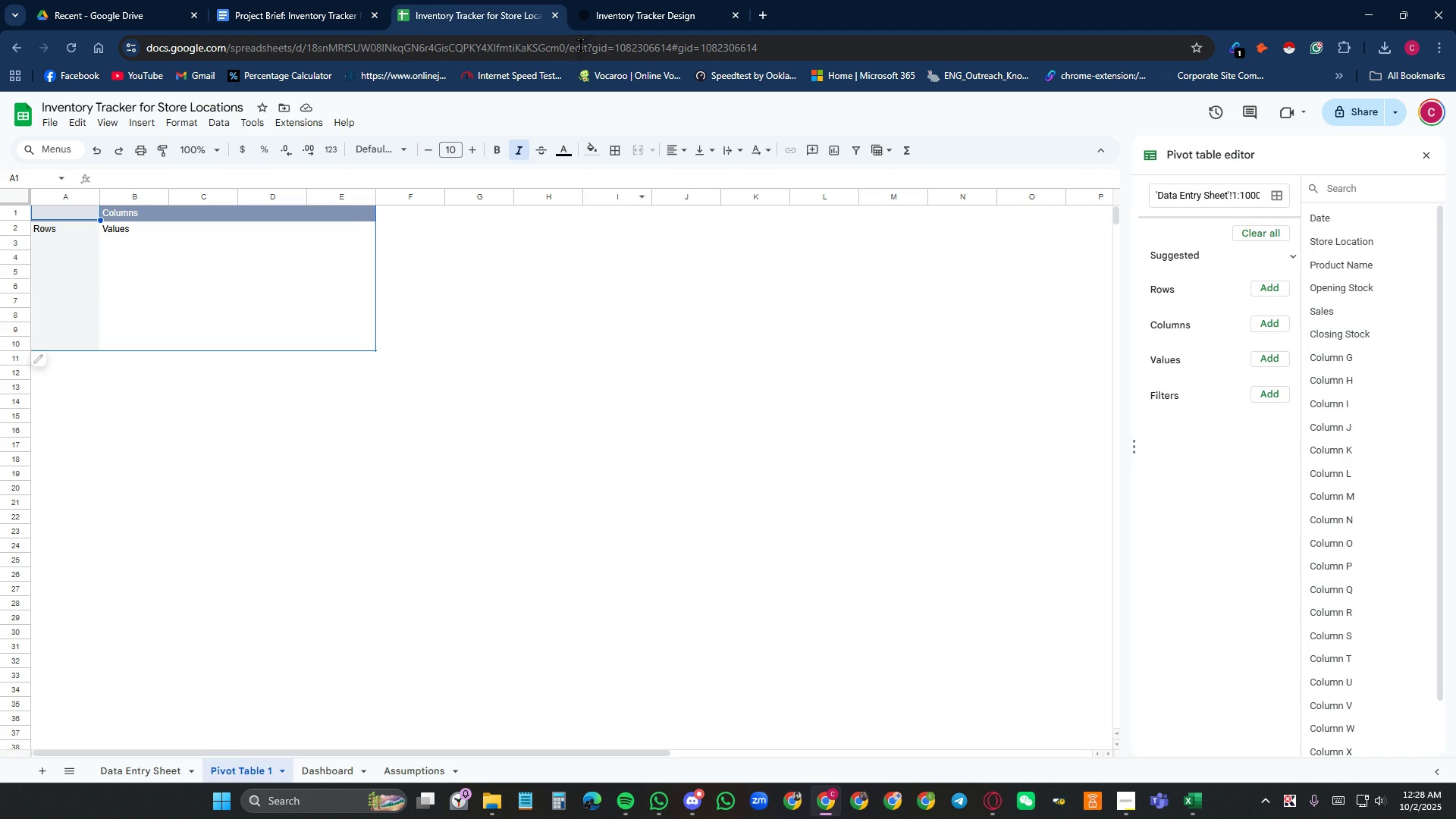 
left_click([323, 2])
 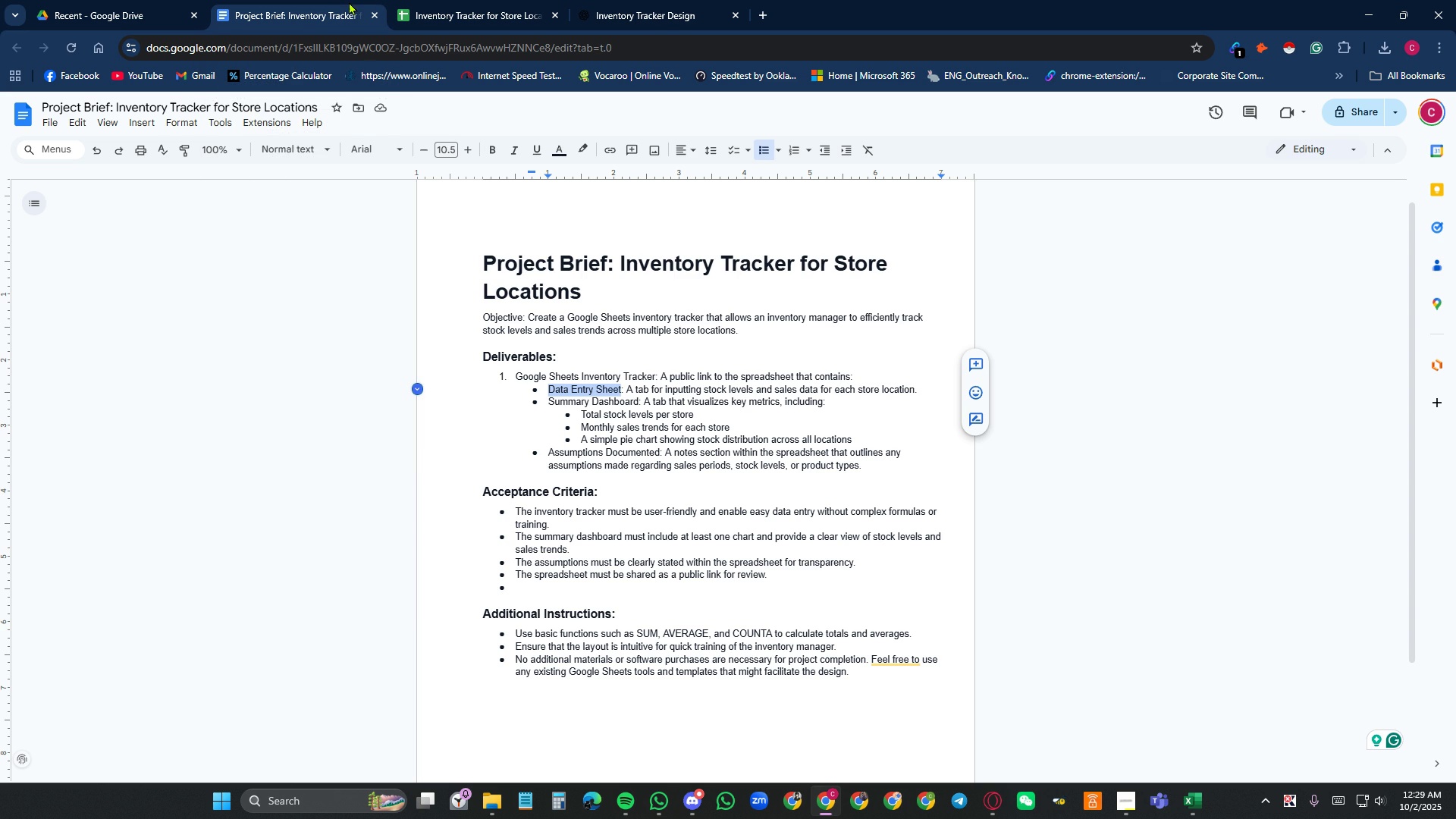 
left_click([476, 5])
 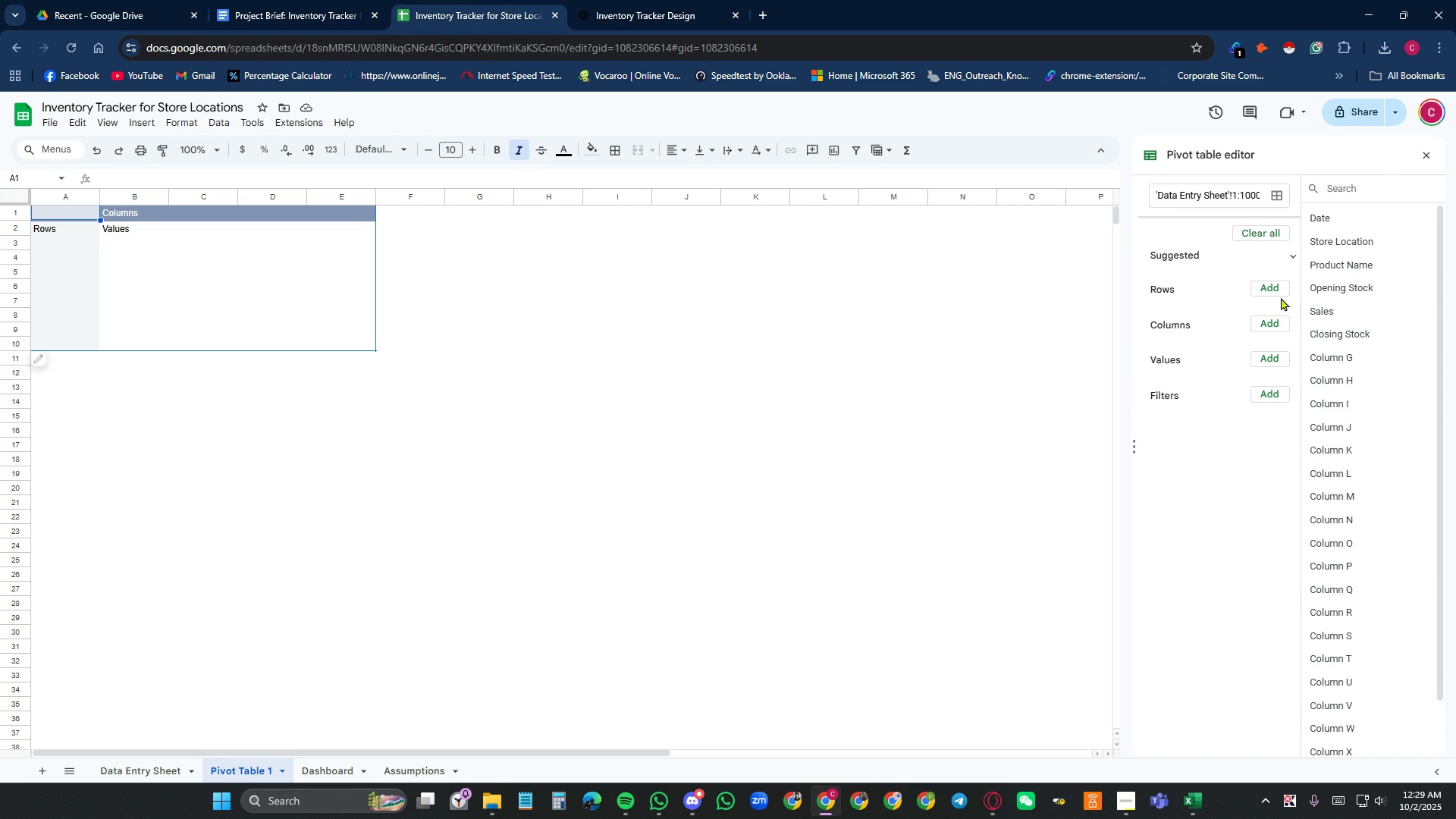 
left_click([1275, 291])
 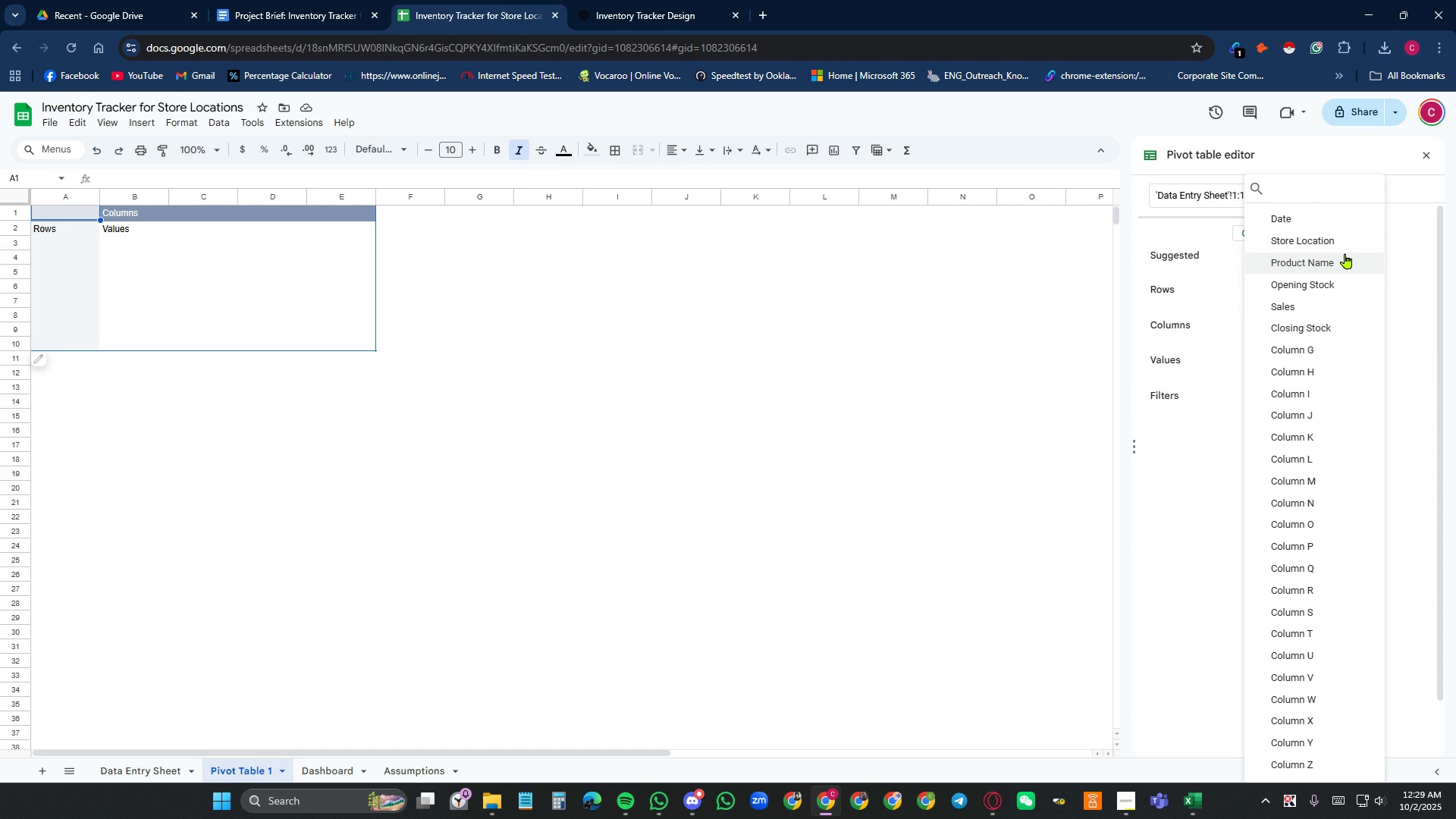 
wait(12.83)
 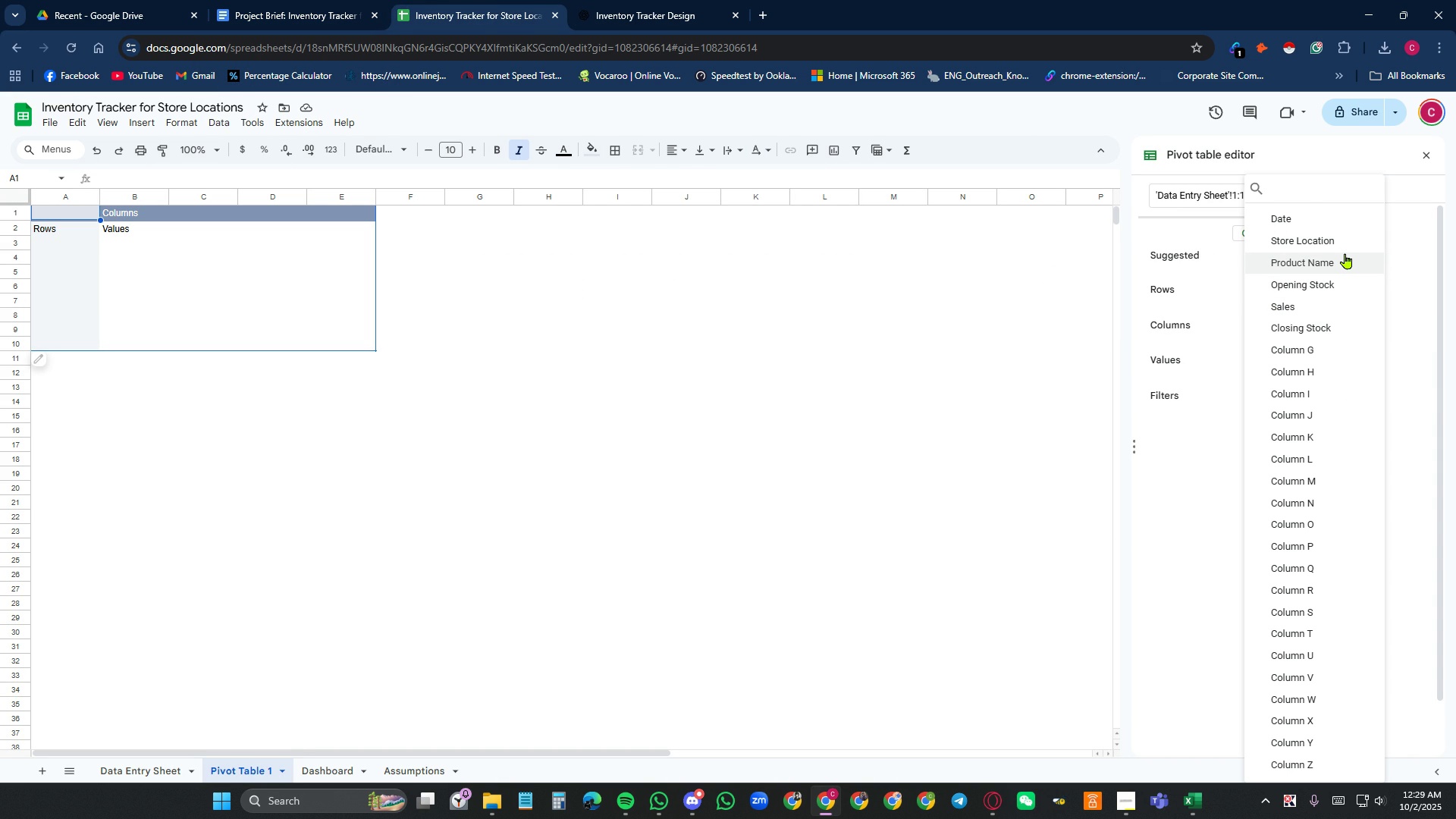 
left_click([620, 9])
 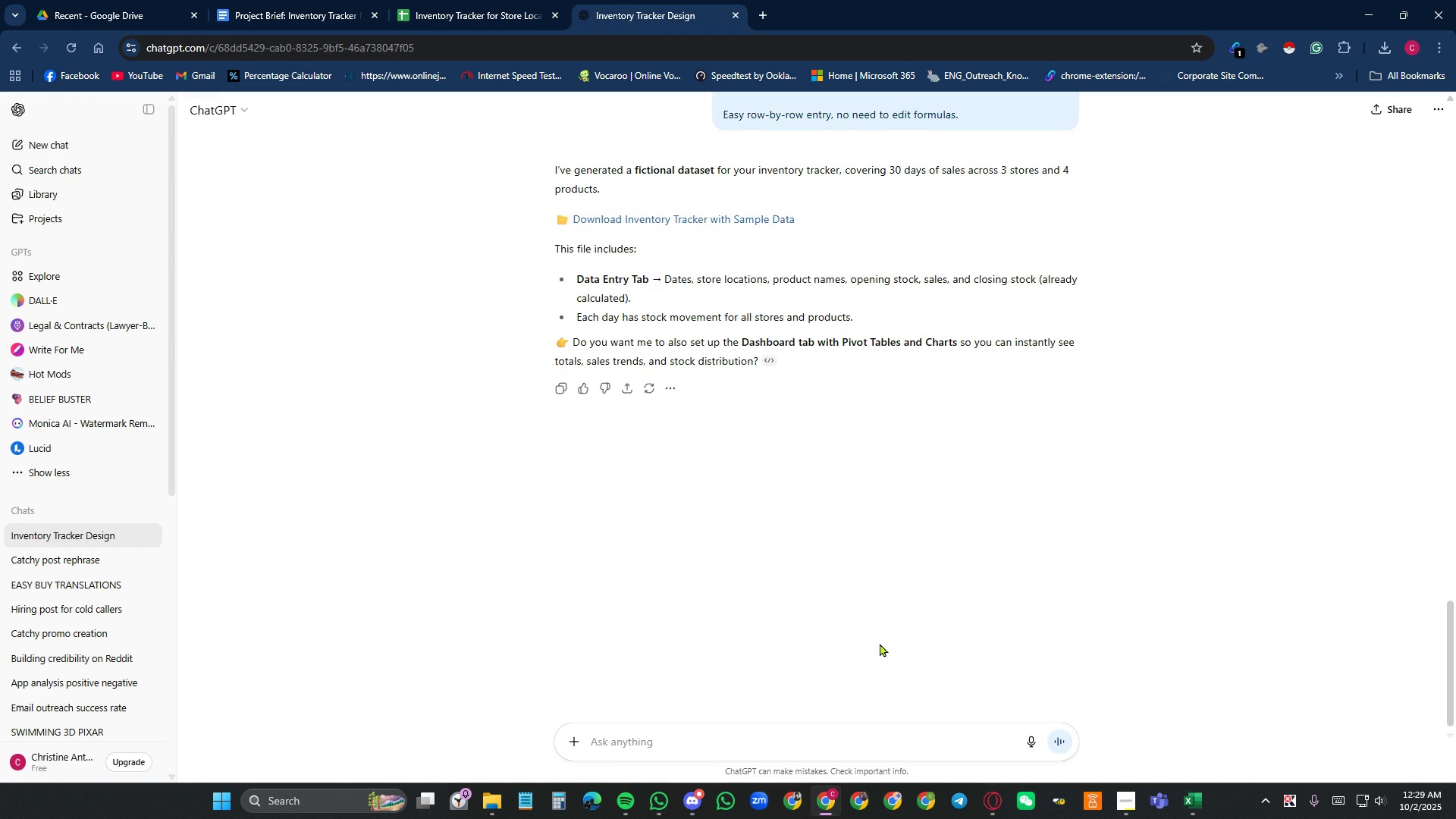 
scroll: coordinate [904, 566], scroll_direction: up, amount: 19.0
 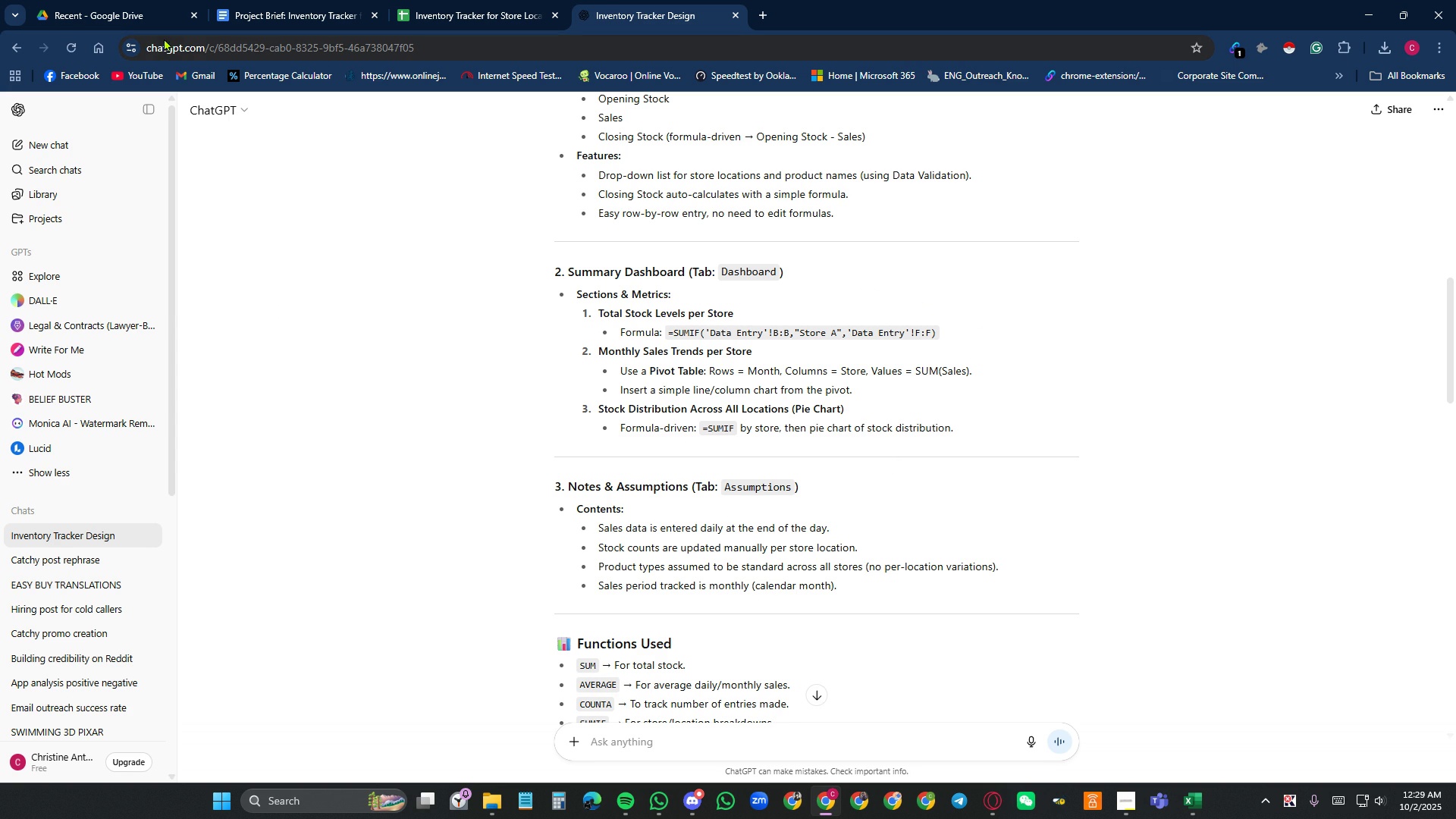 
wait(23.5)
 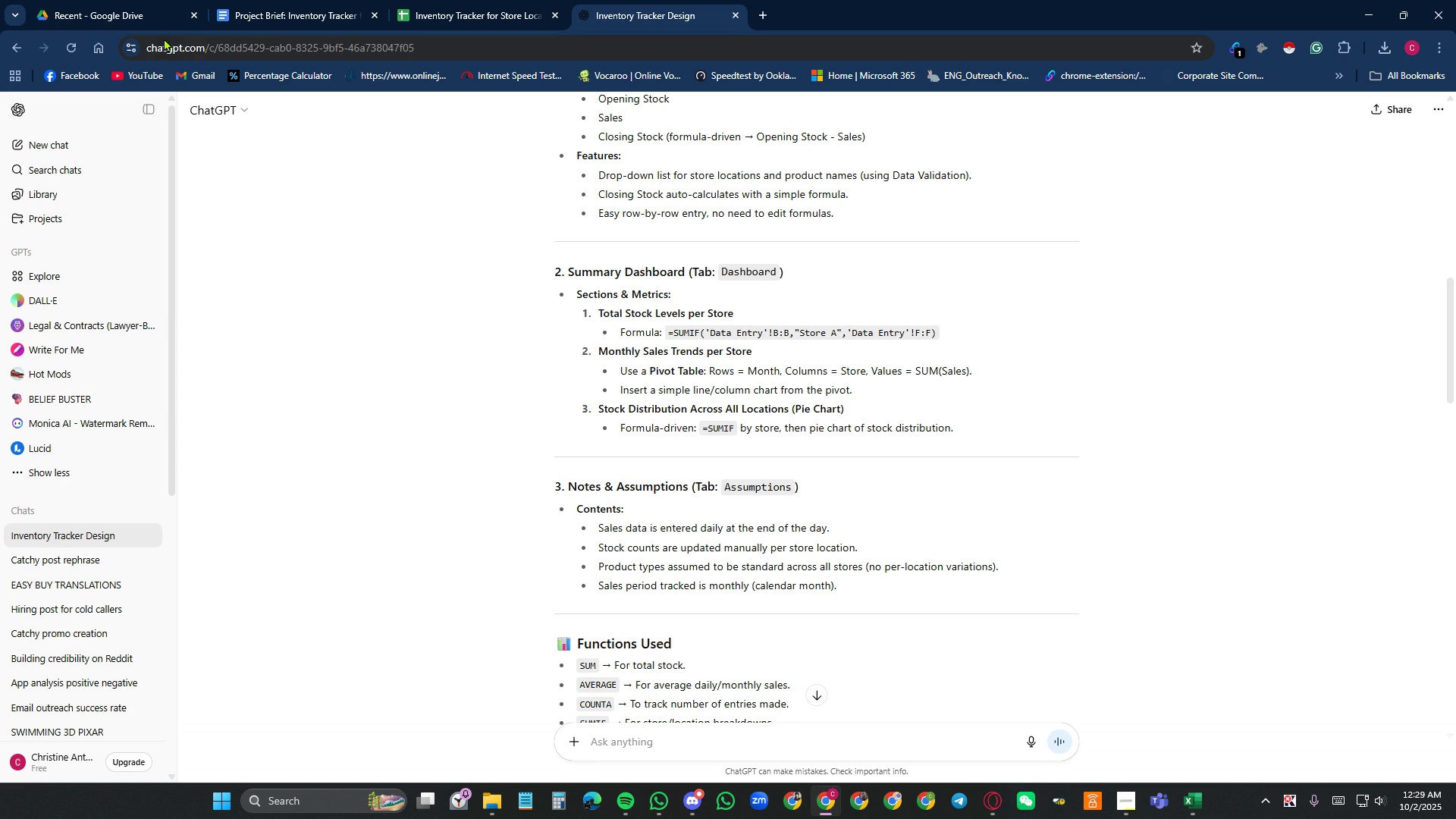 
left_click([434, 9])
 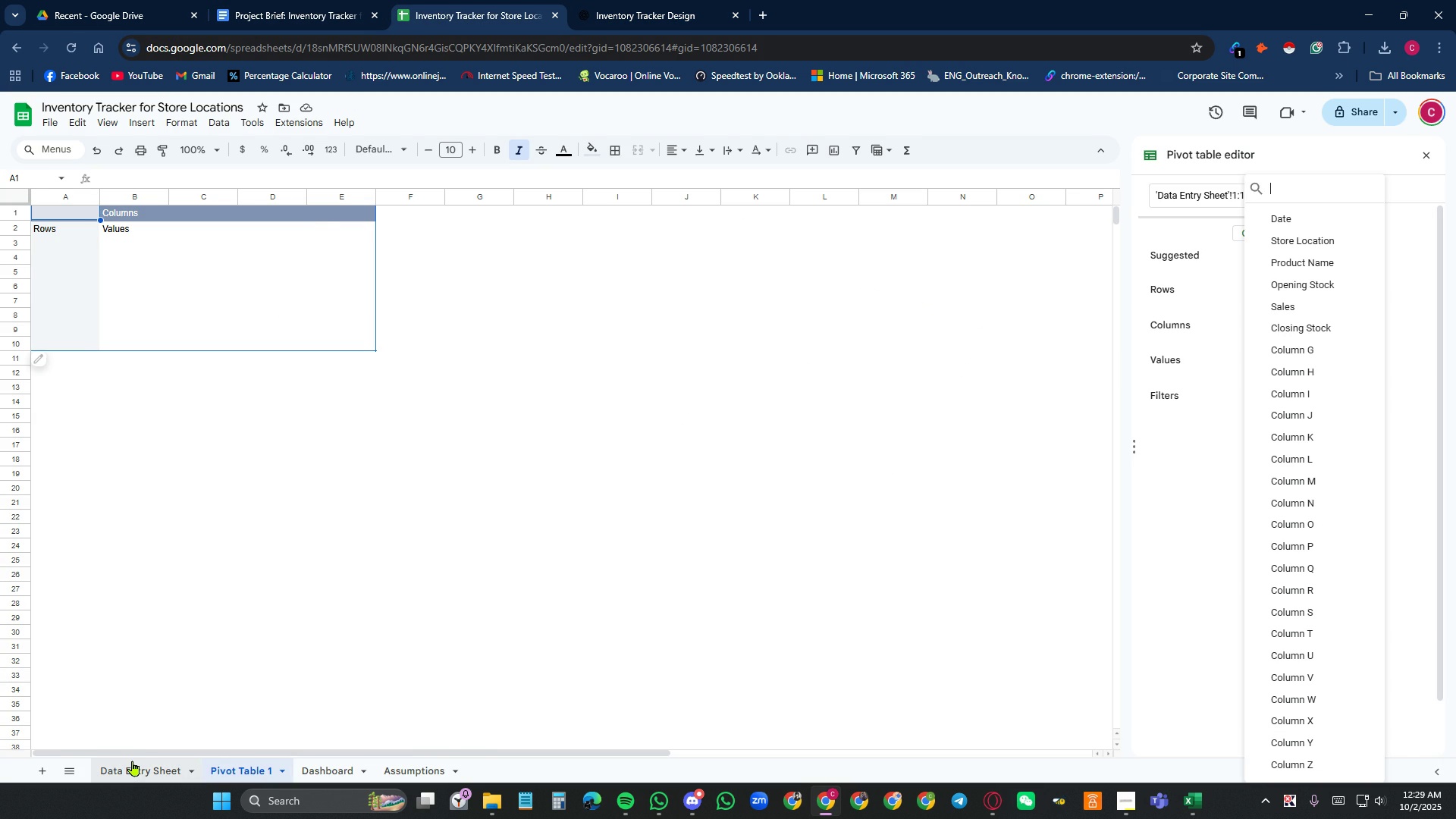 
left_click([133, 761])
 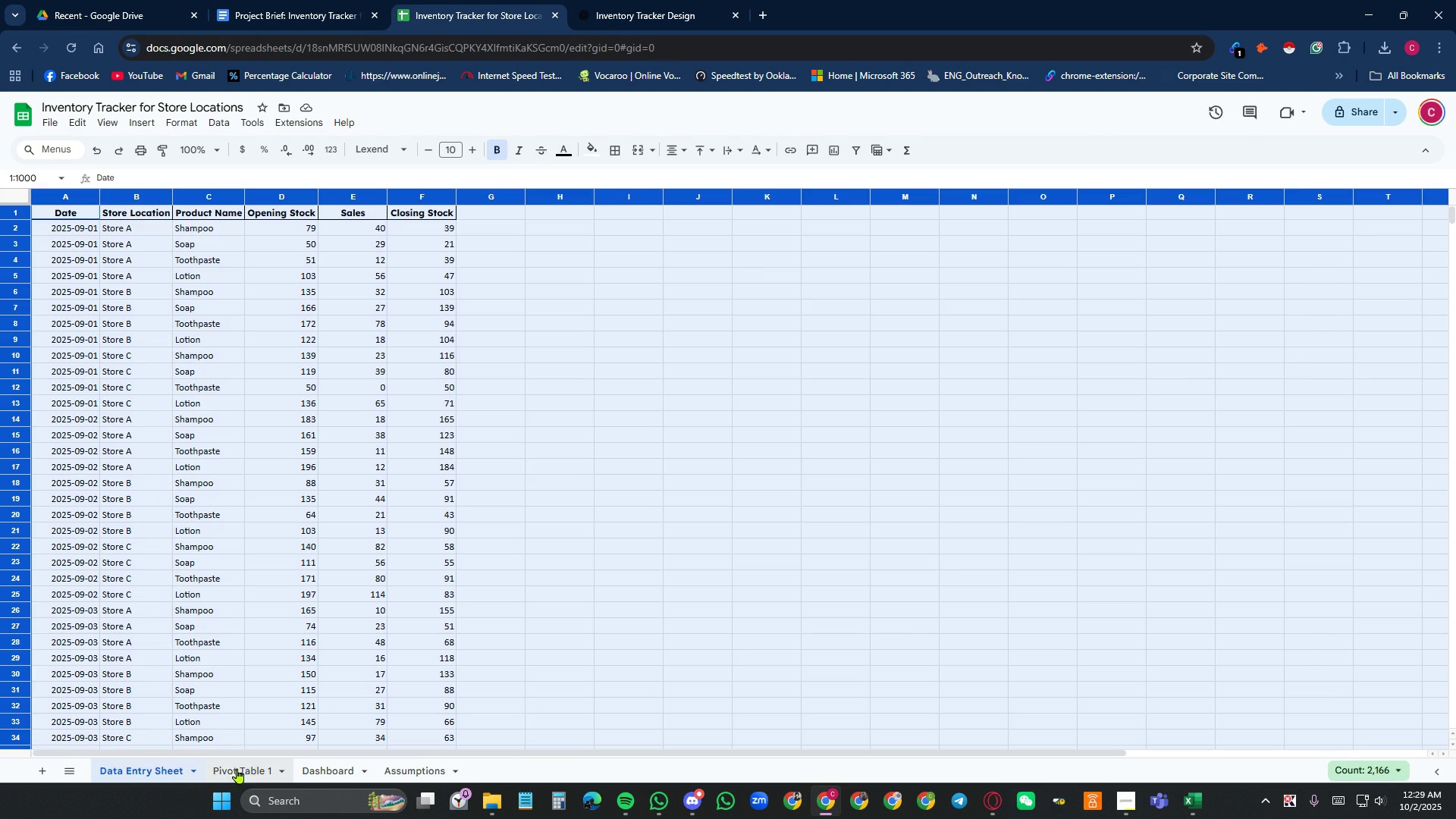 
left_click([239, 767])
 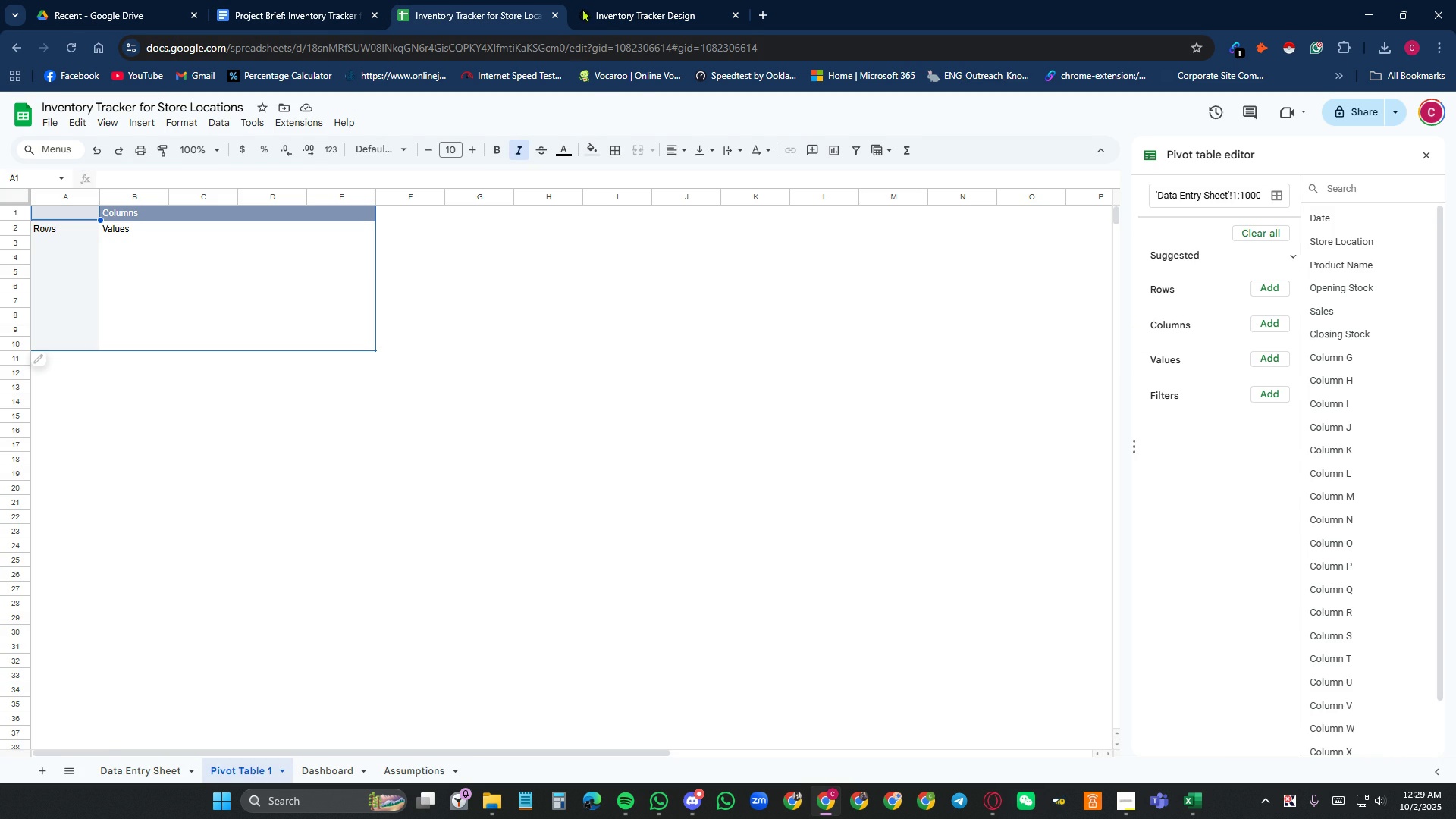 
left_click([623, 5])
 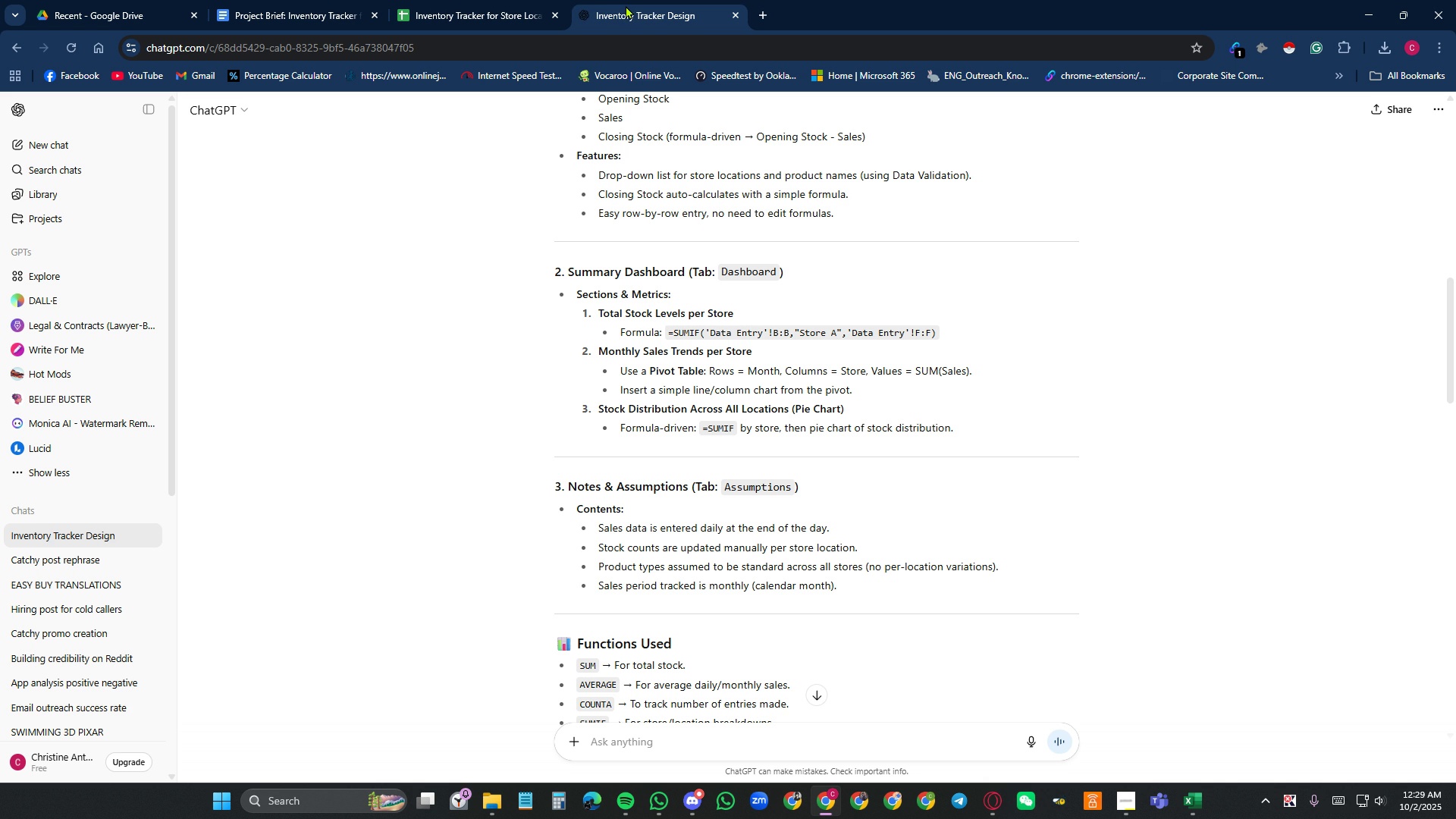 
left_click([453, 7])
 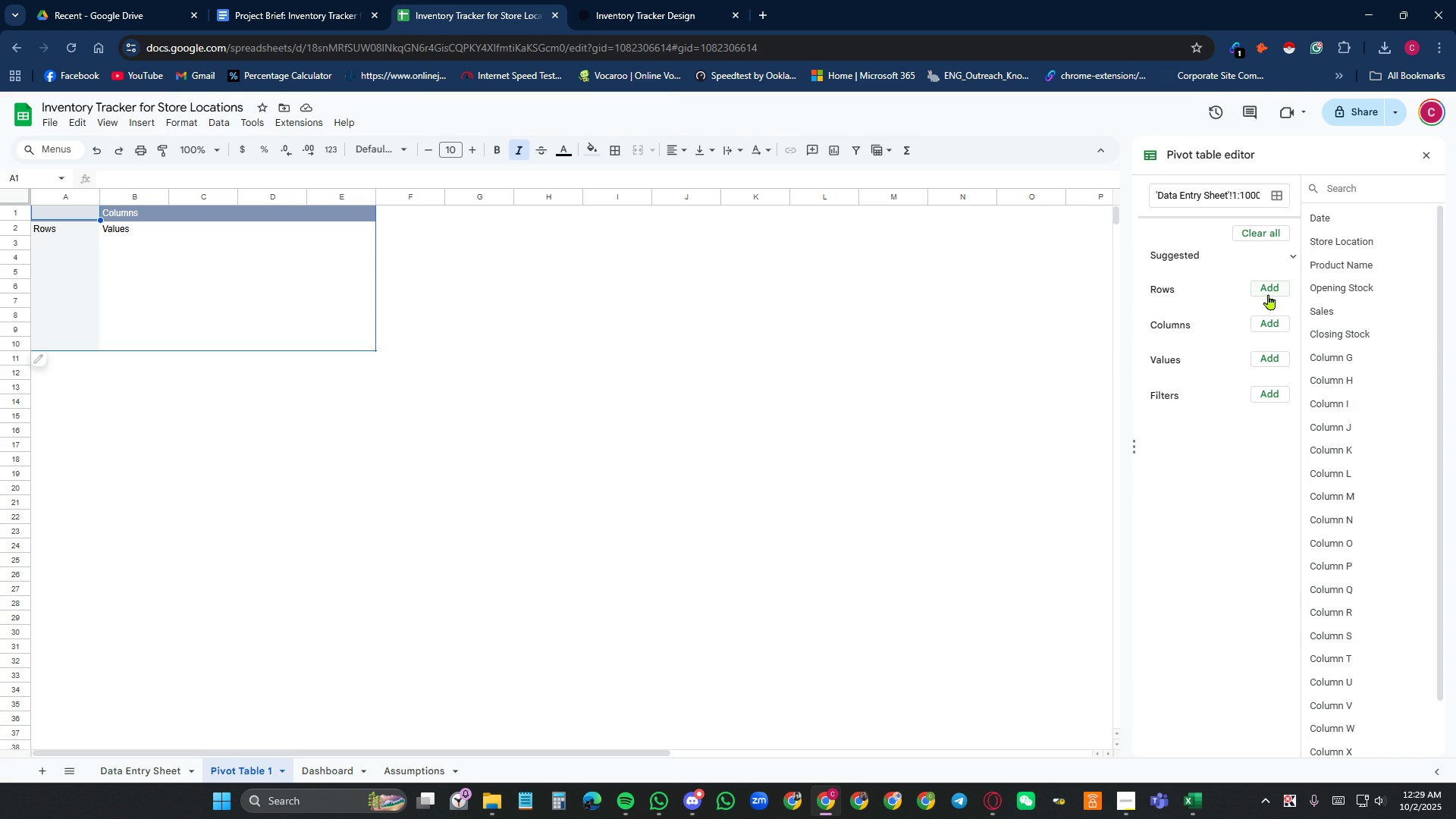 
left_click([1273, 289])
 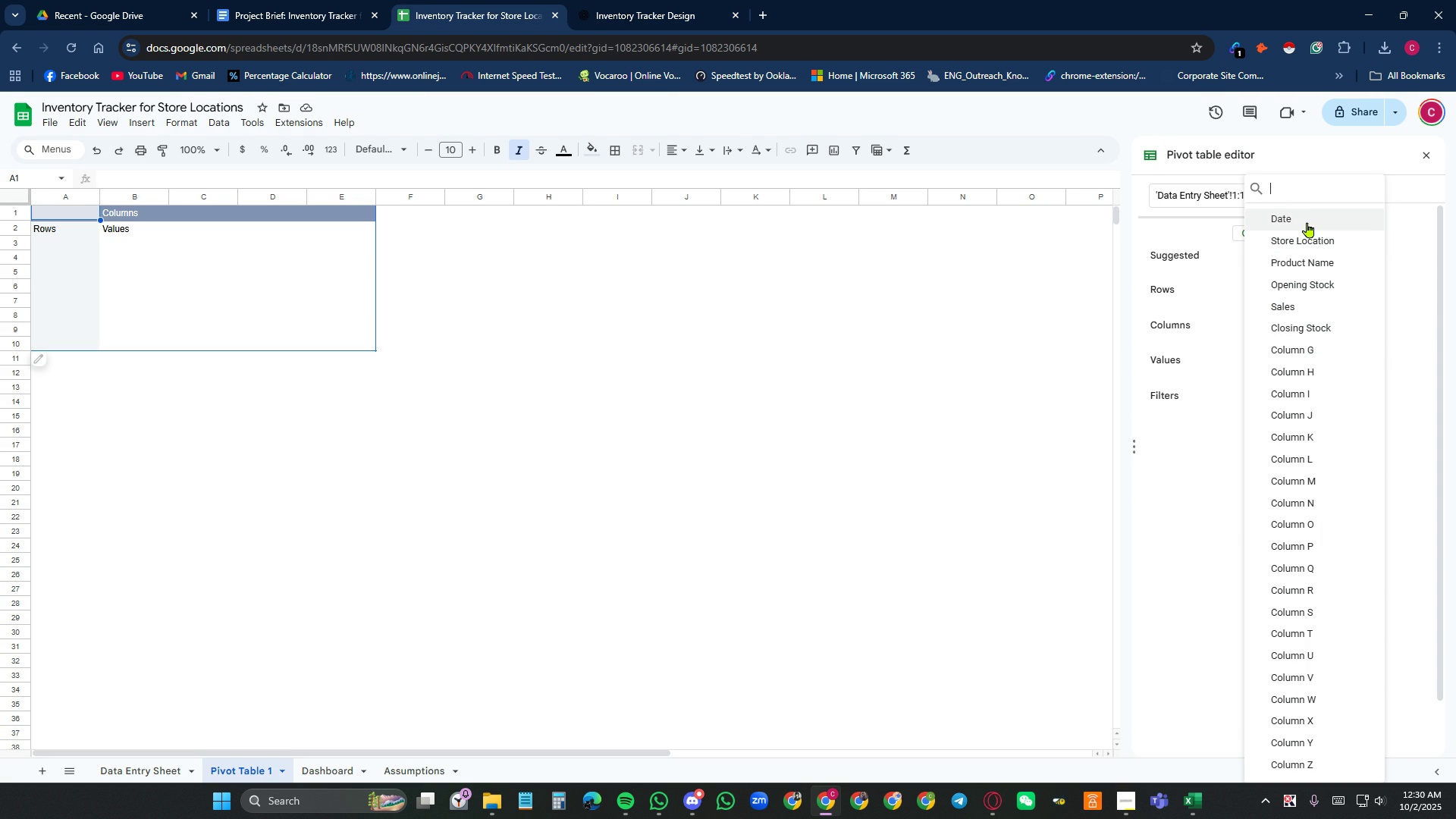 
wait(7.74)
 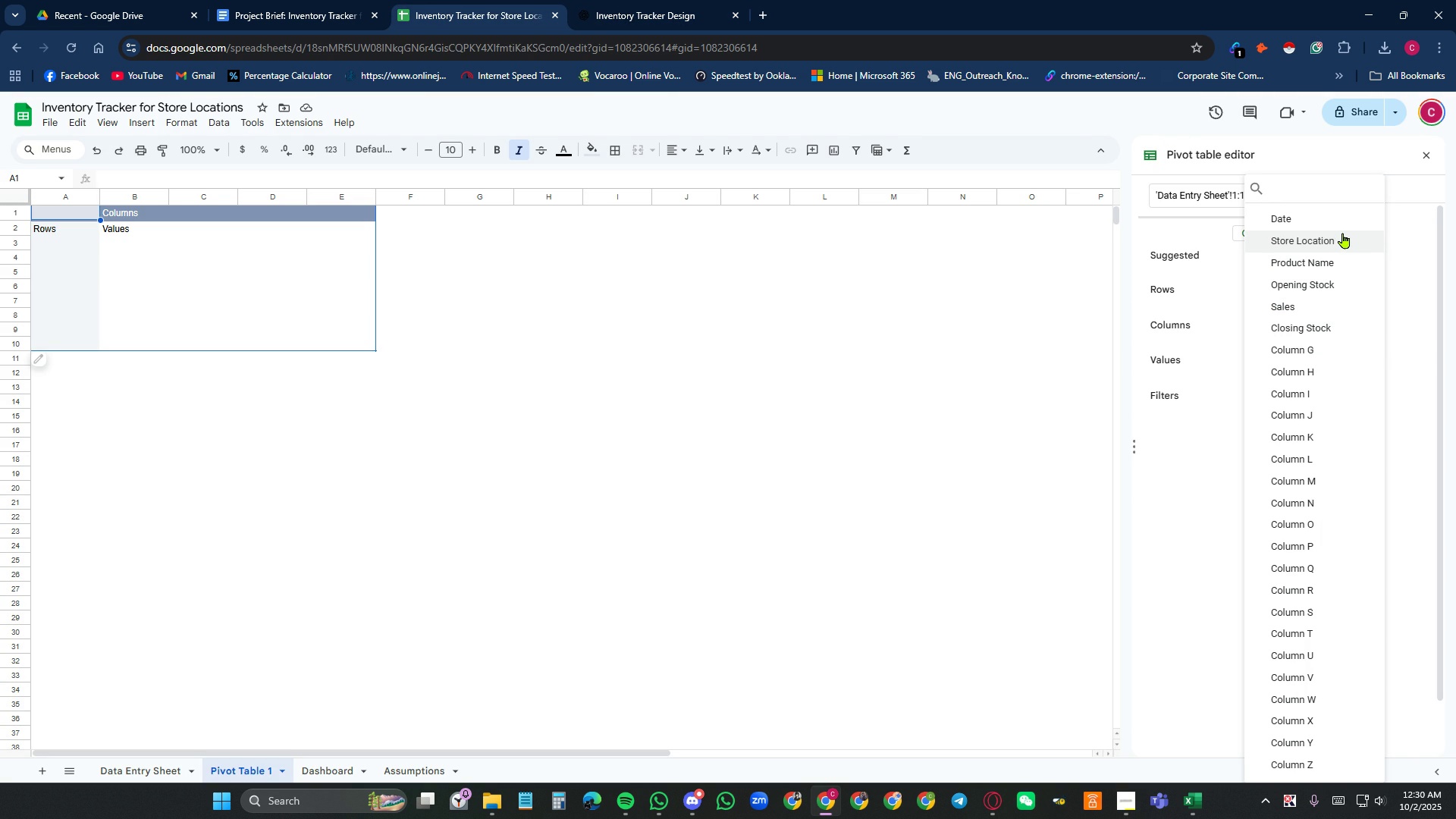 
left_click([1334, 237])
 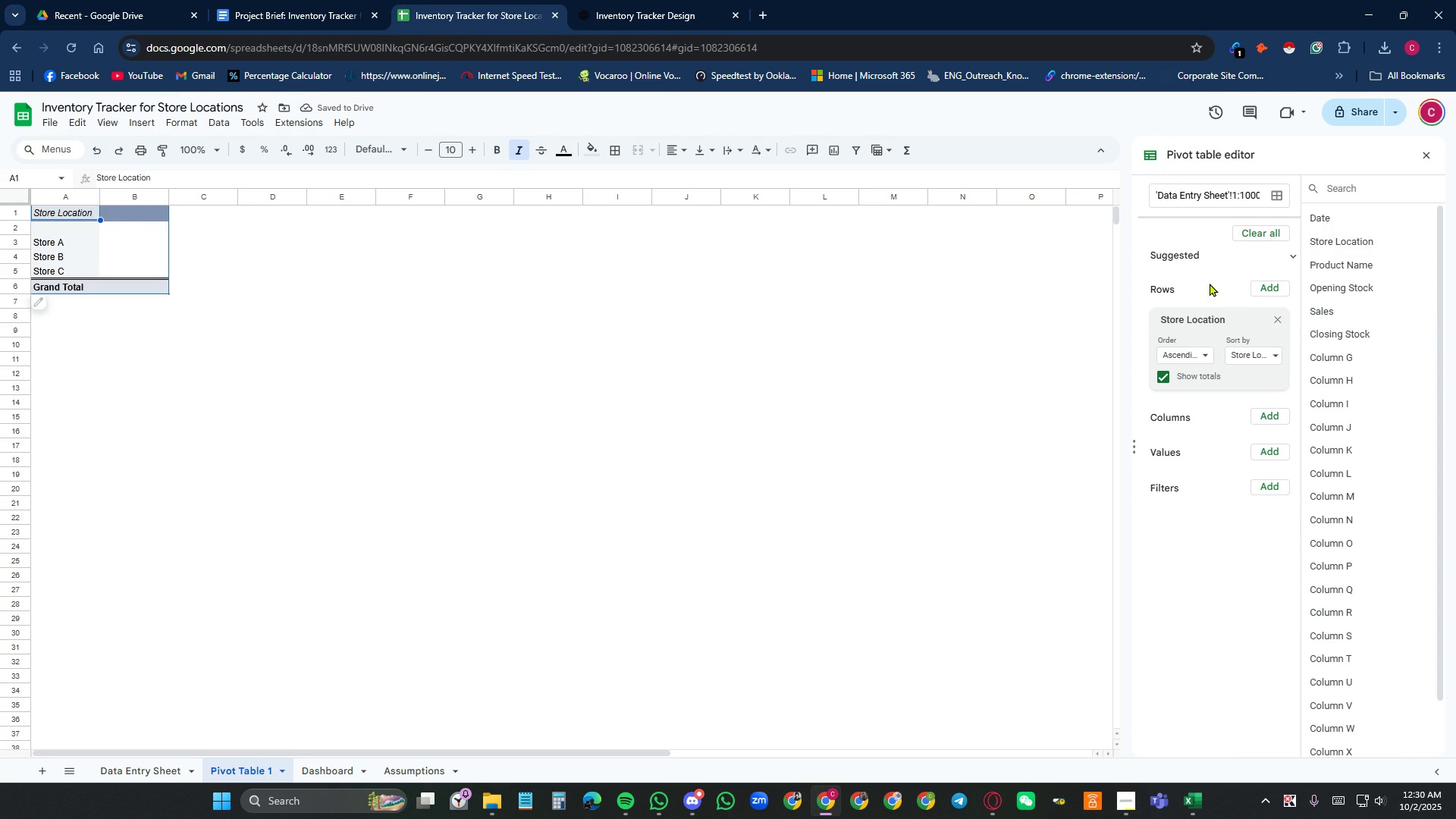 
left_click([1267, 453])
 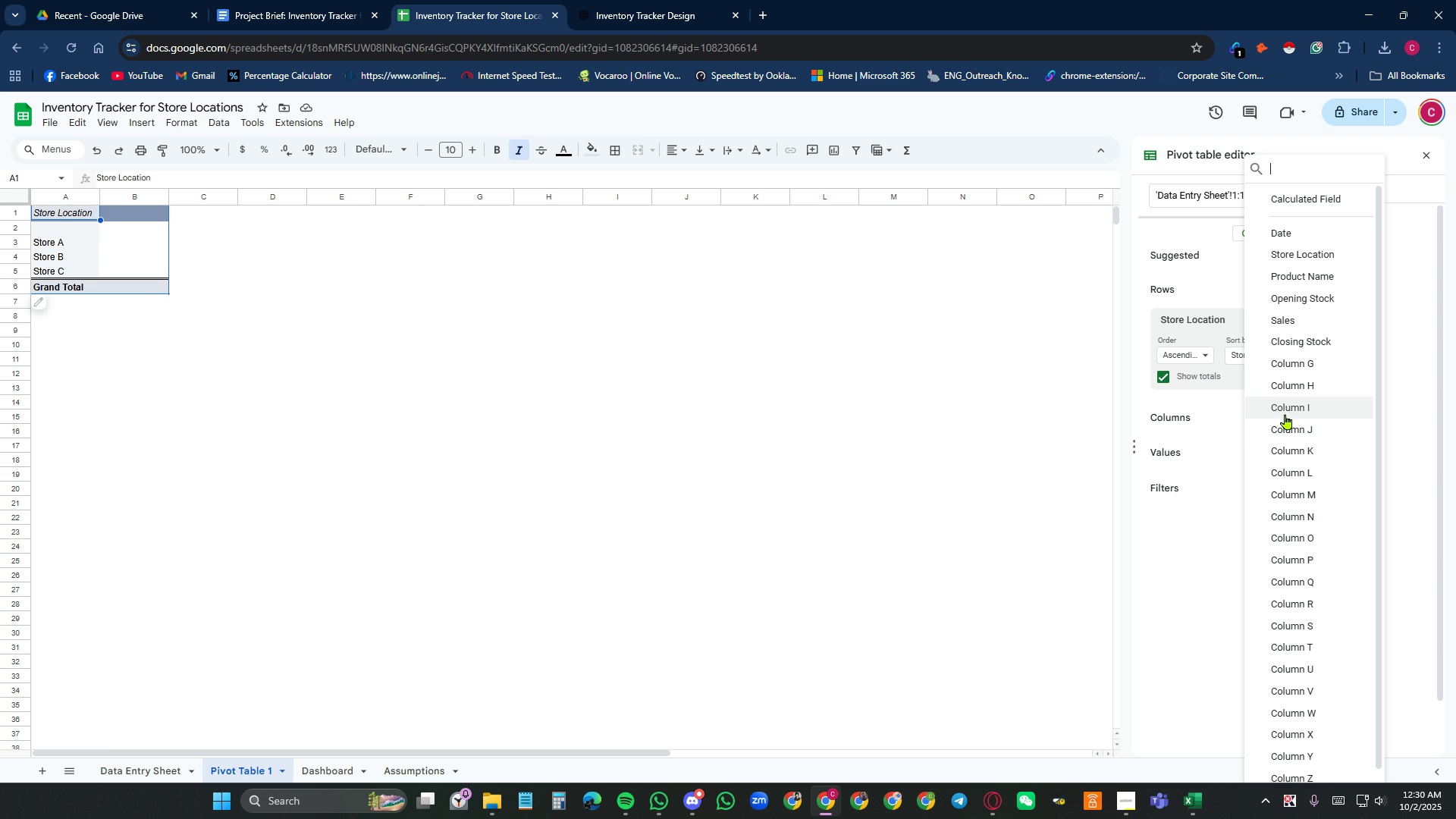 
left_click([629, 1])
 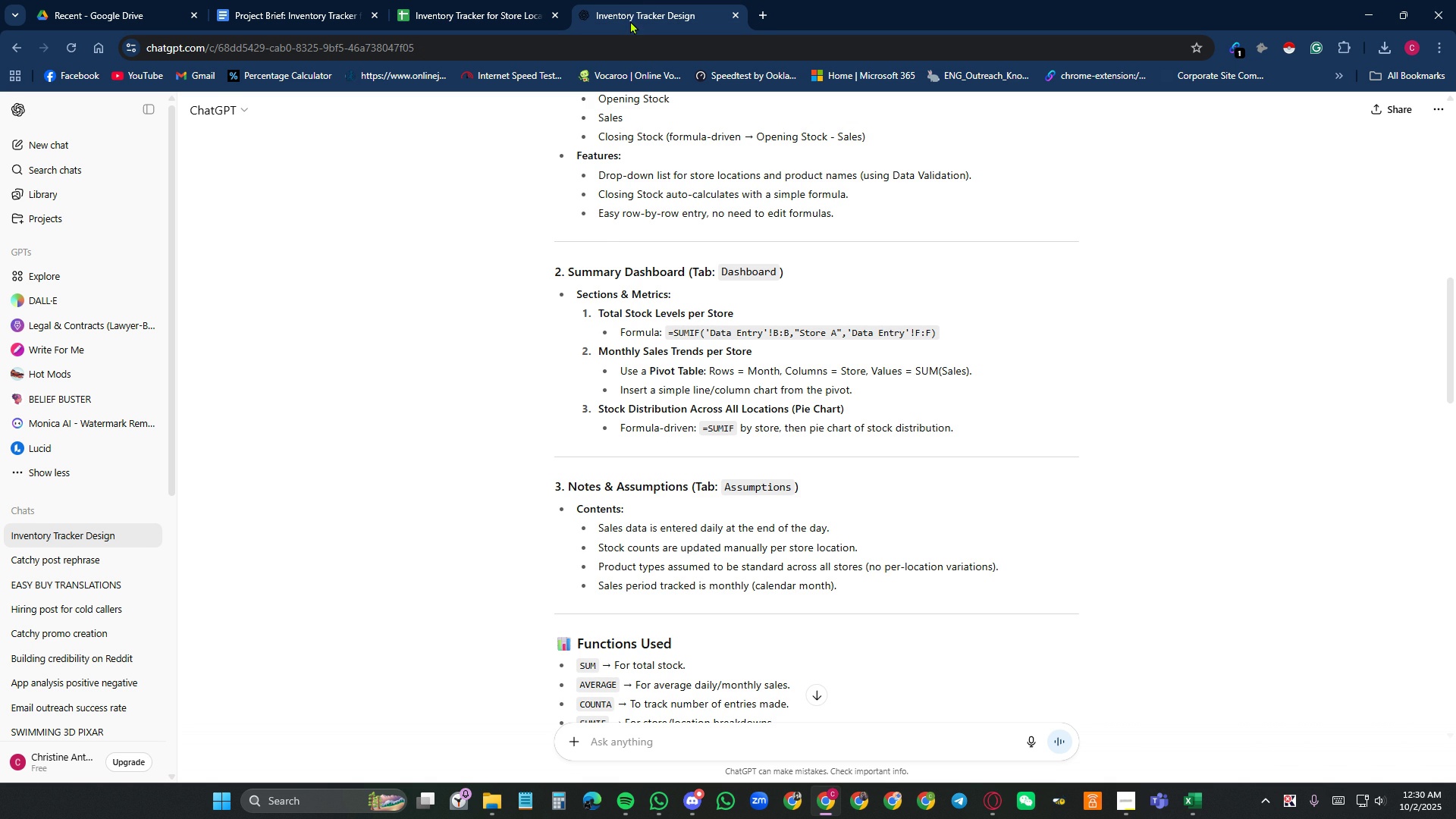 
scroll: coordinate [1041, 467], scroll_direction: up, amount: 3.0
 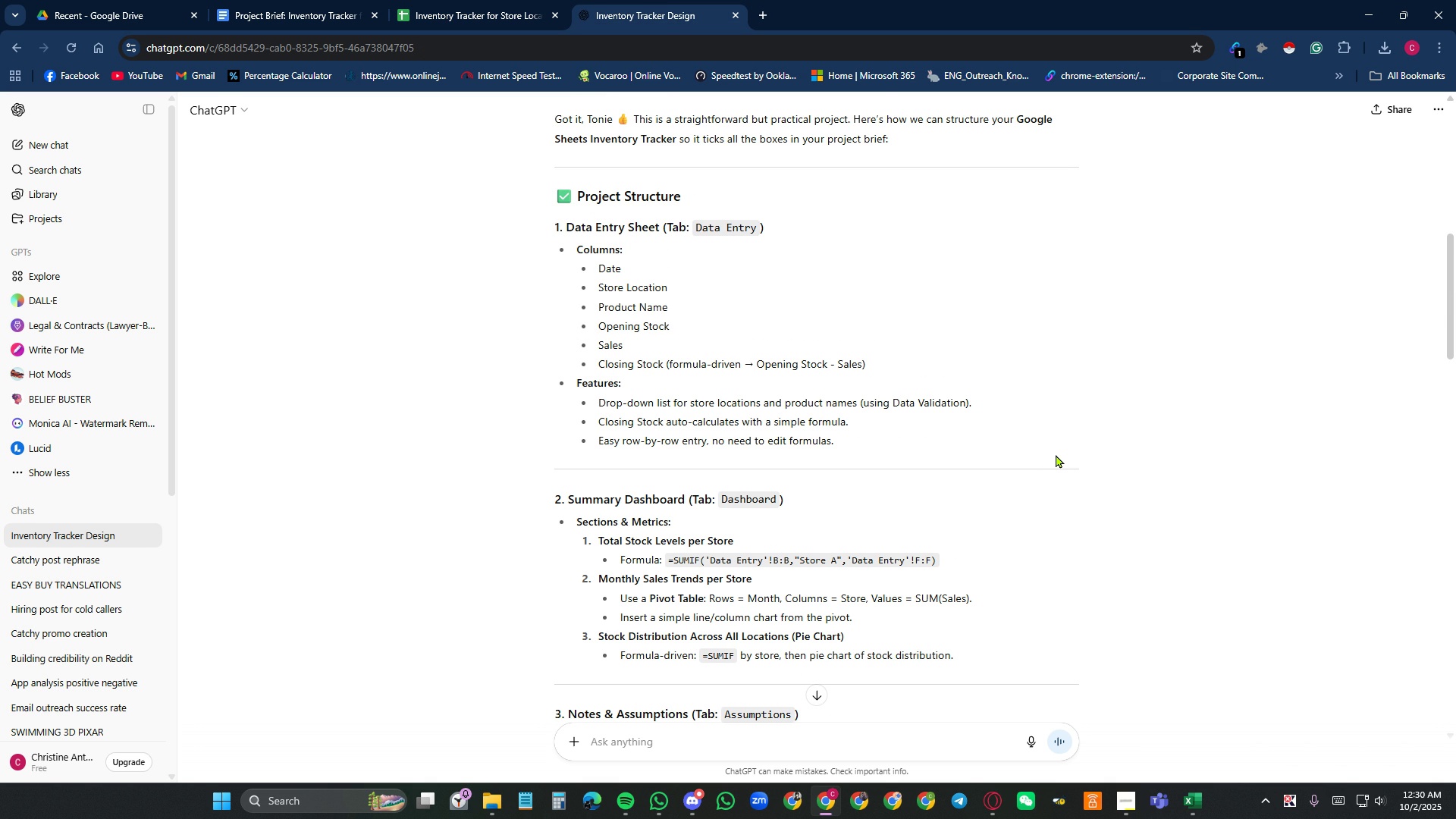 
wait(13.82)
 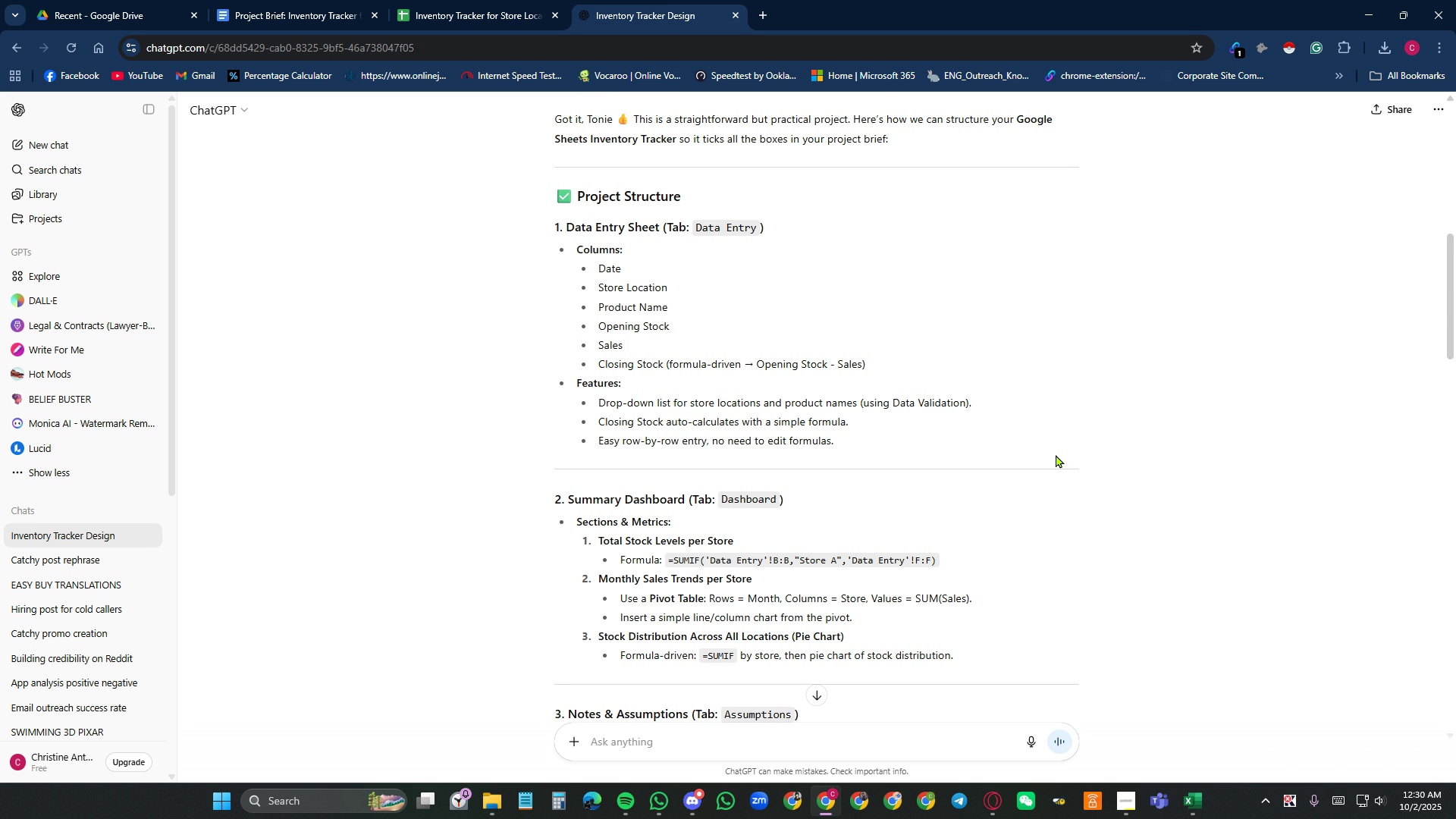 
left_click([479, 15])
 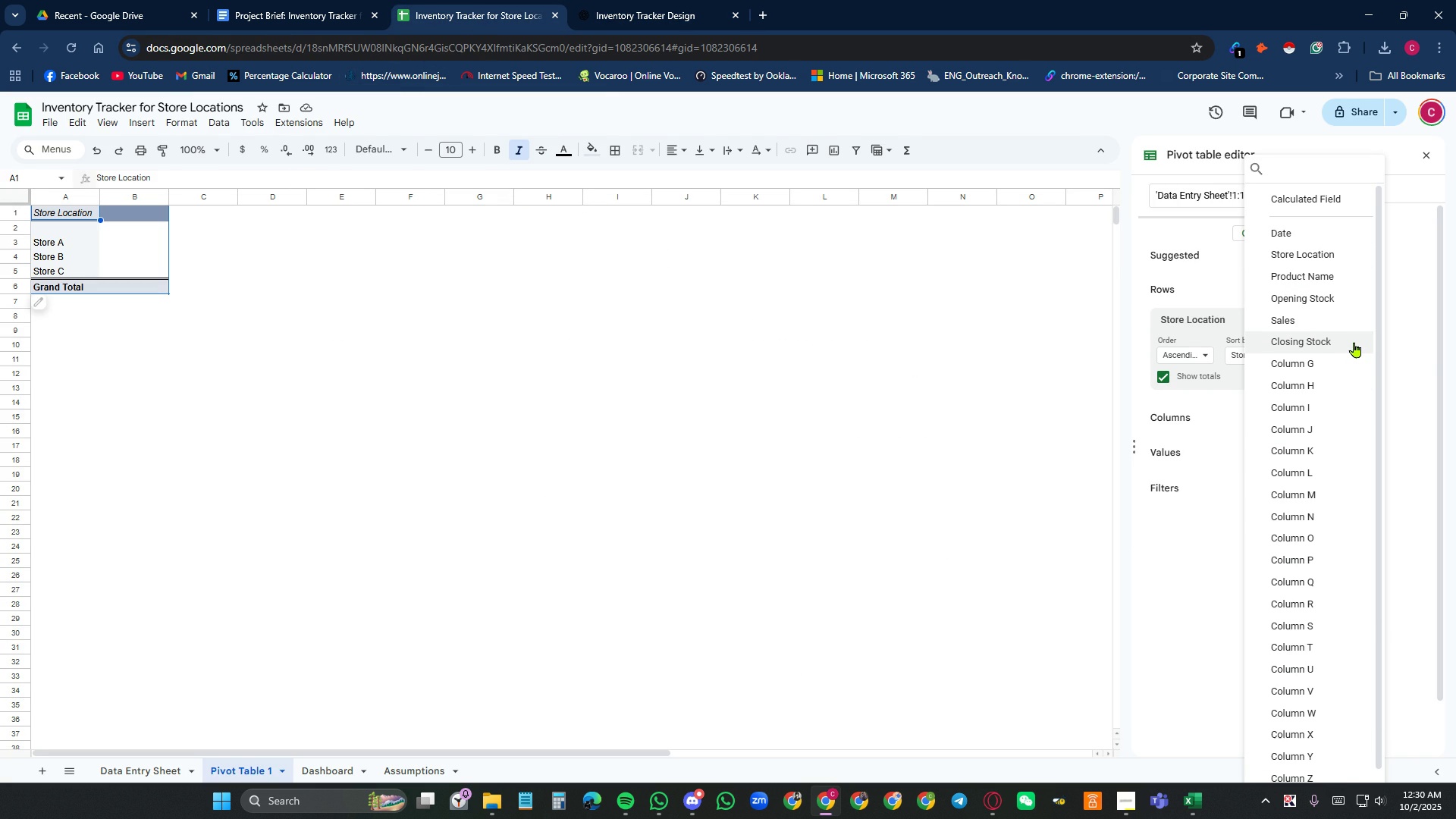 
wait(5.33)
 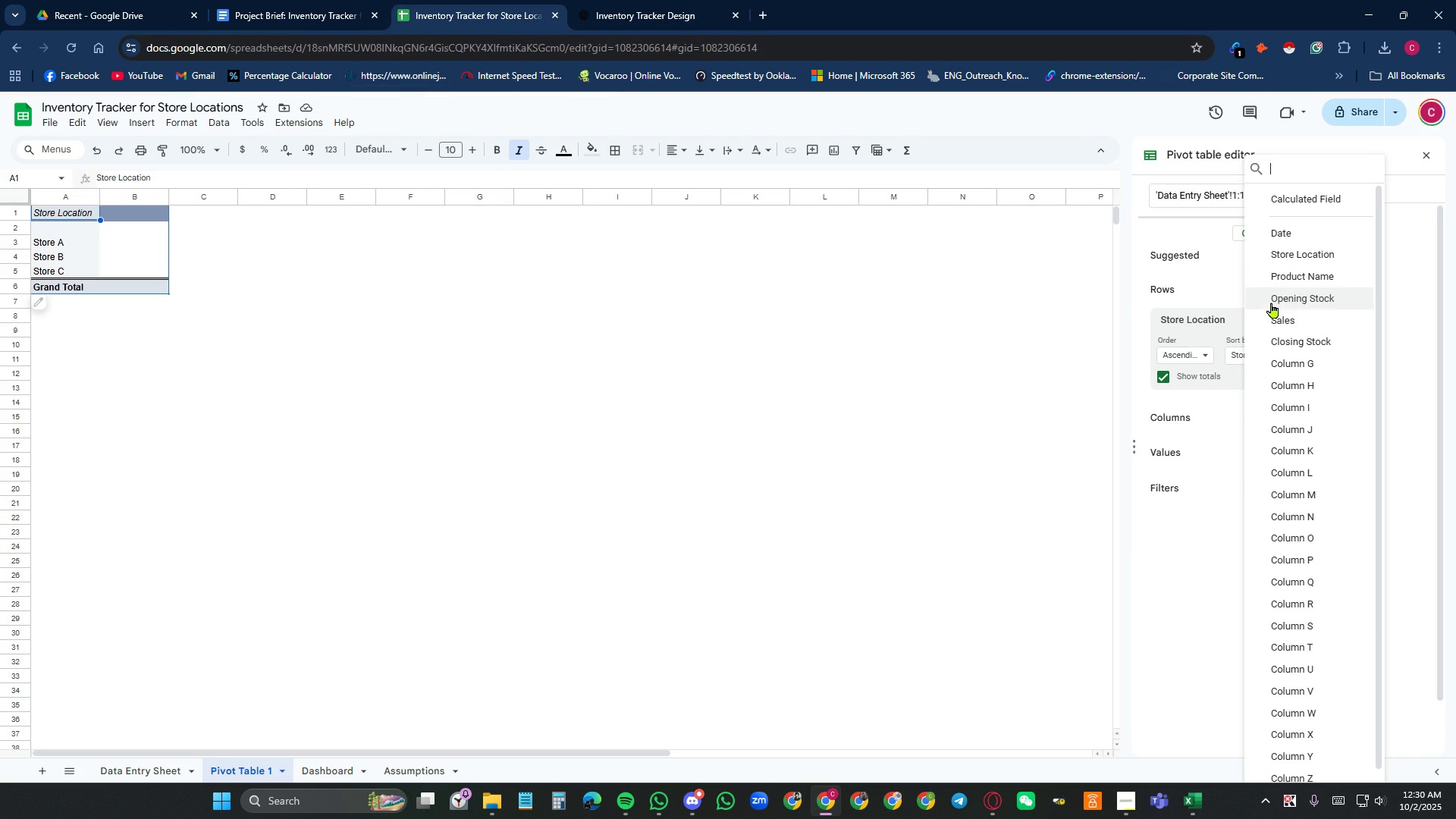 
left_click([1341, 345])
 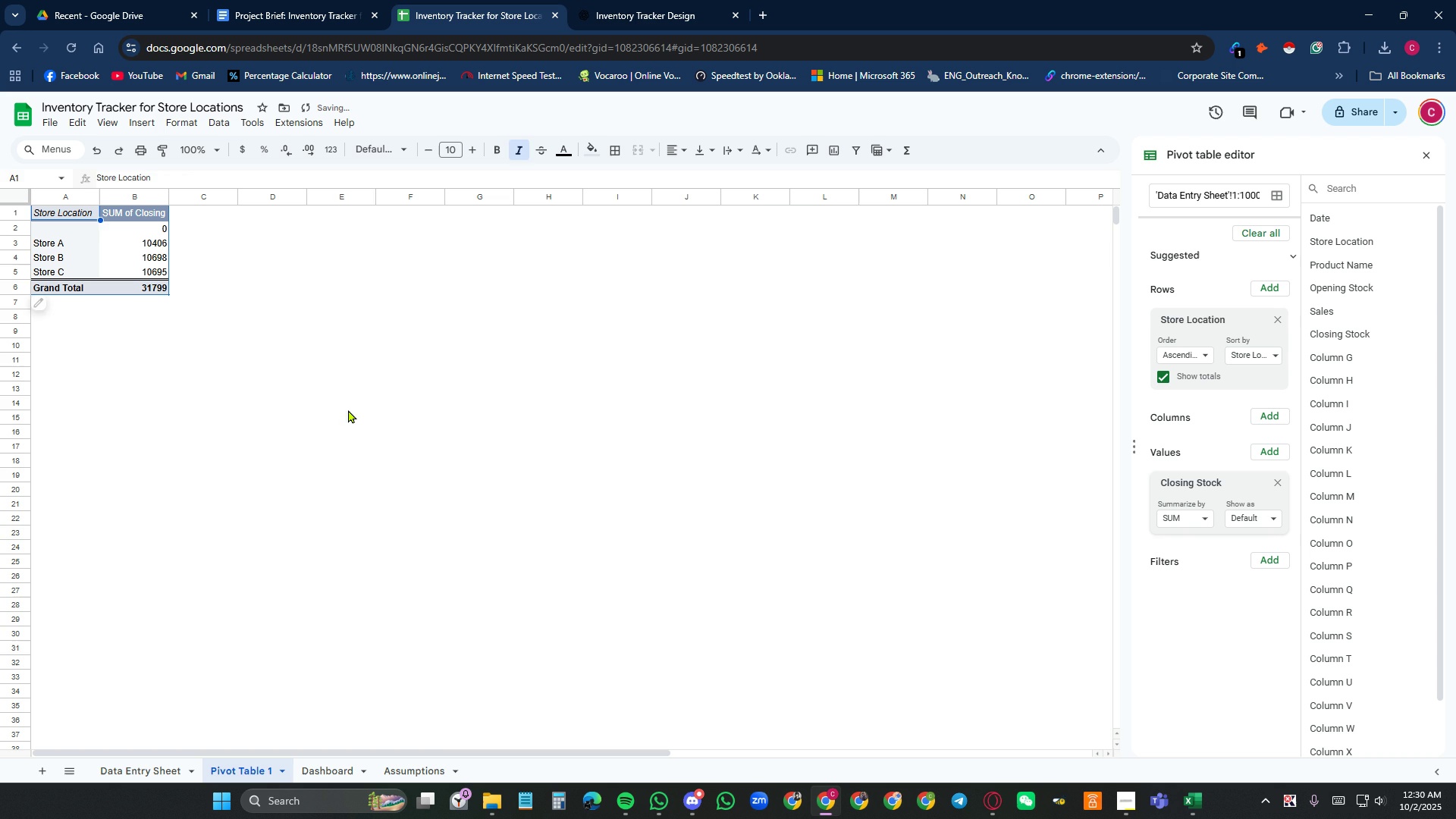 
left_click([347, 410])